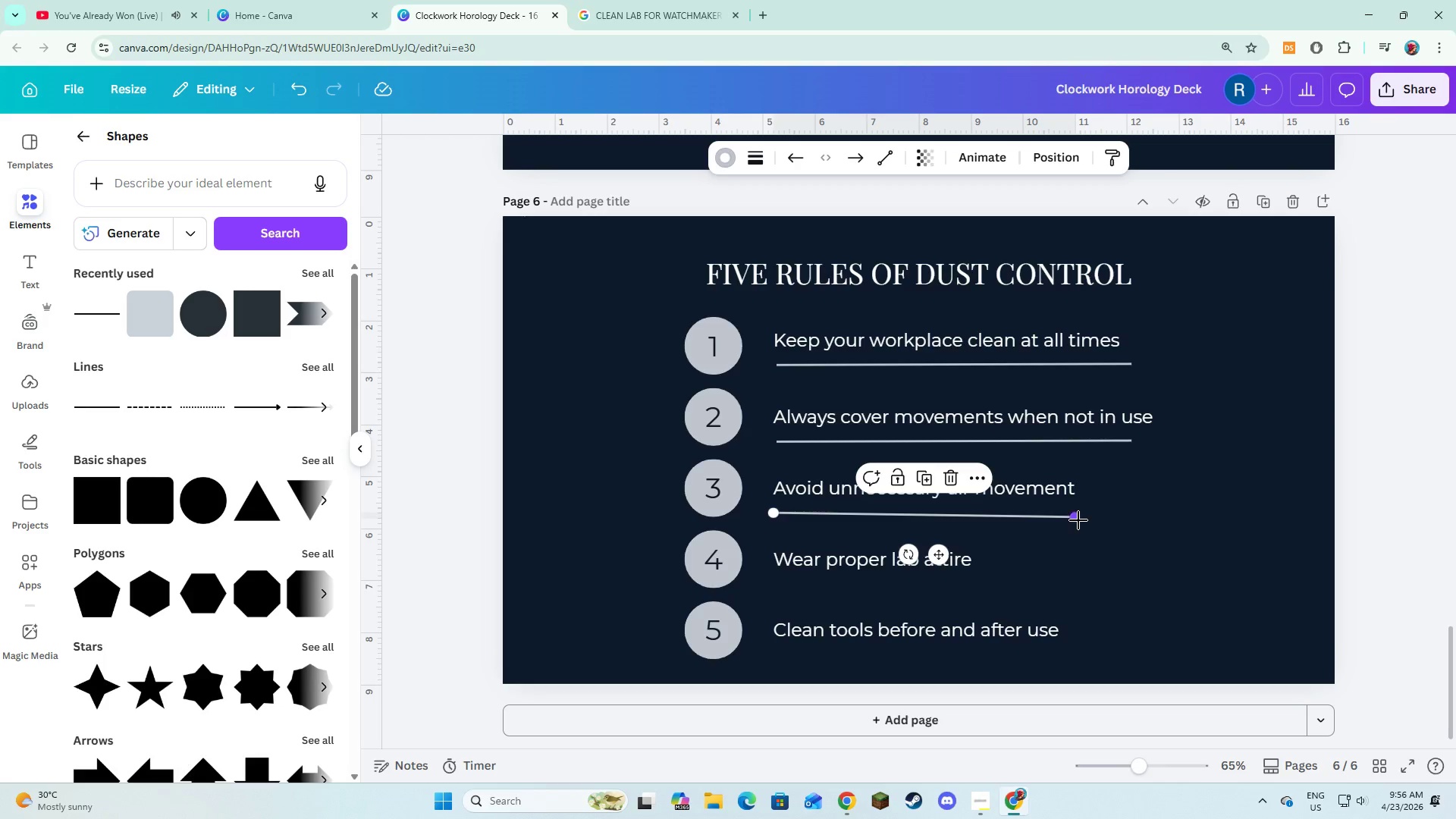 
left_click_drag(start_coordinate=[1076, 513], to_coordinate=[1128, 508])
 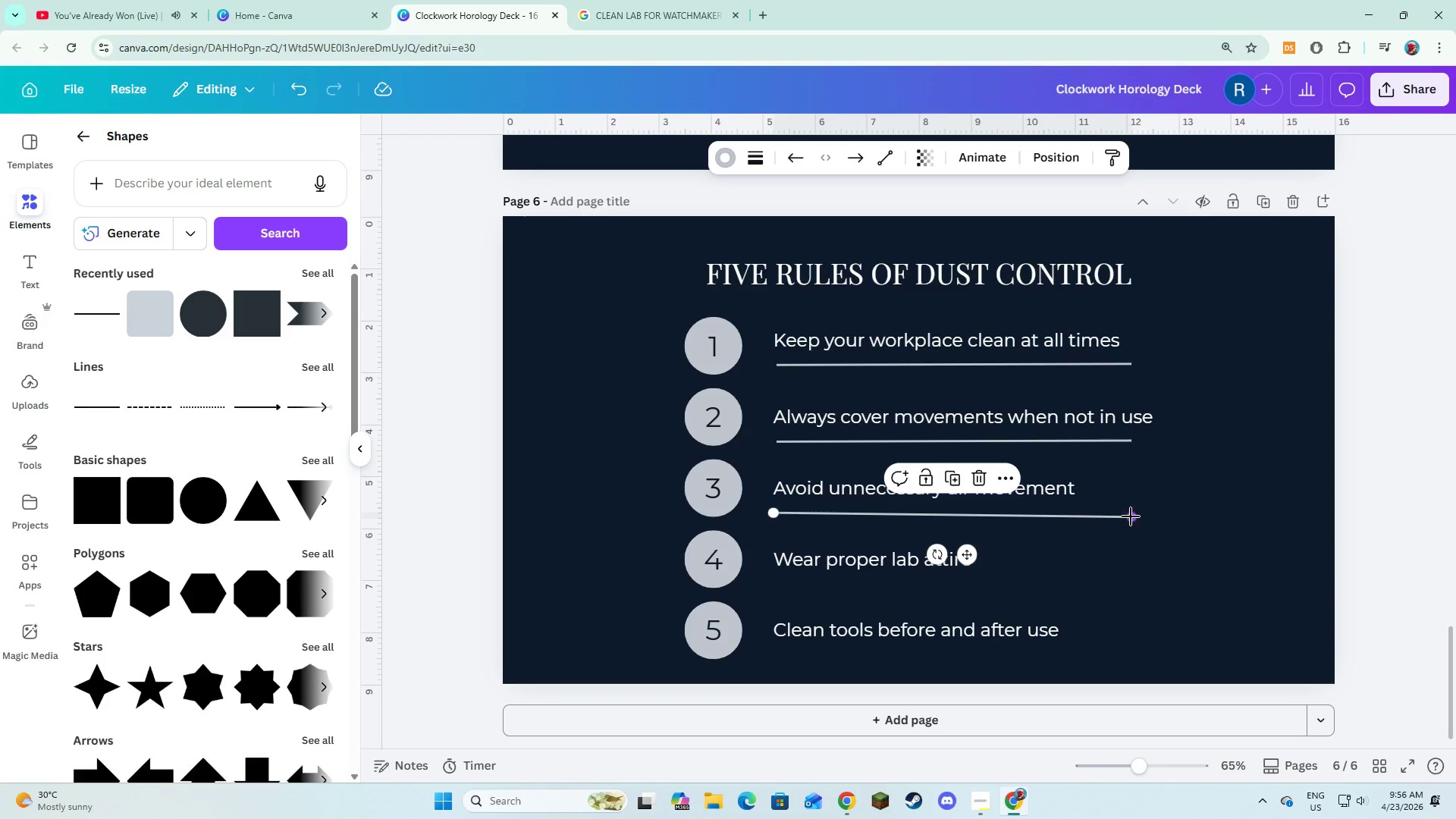 
left_click_drag(start_coordinate=[1131, 516], to_coordinate=[1159, 508])
 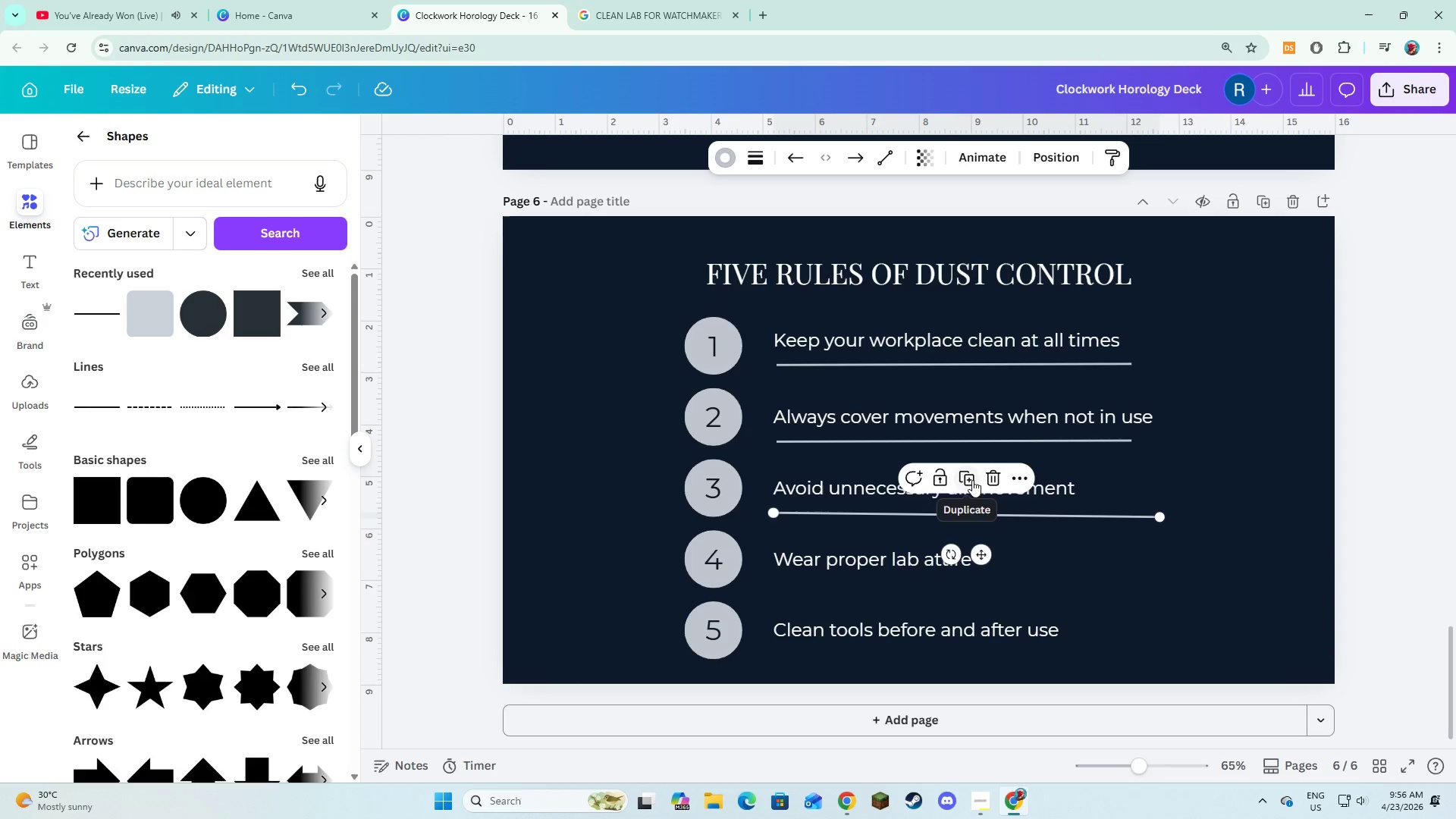 
left_click([991, 474])
 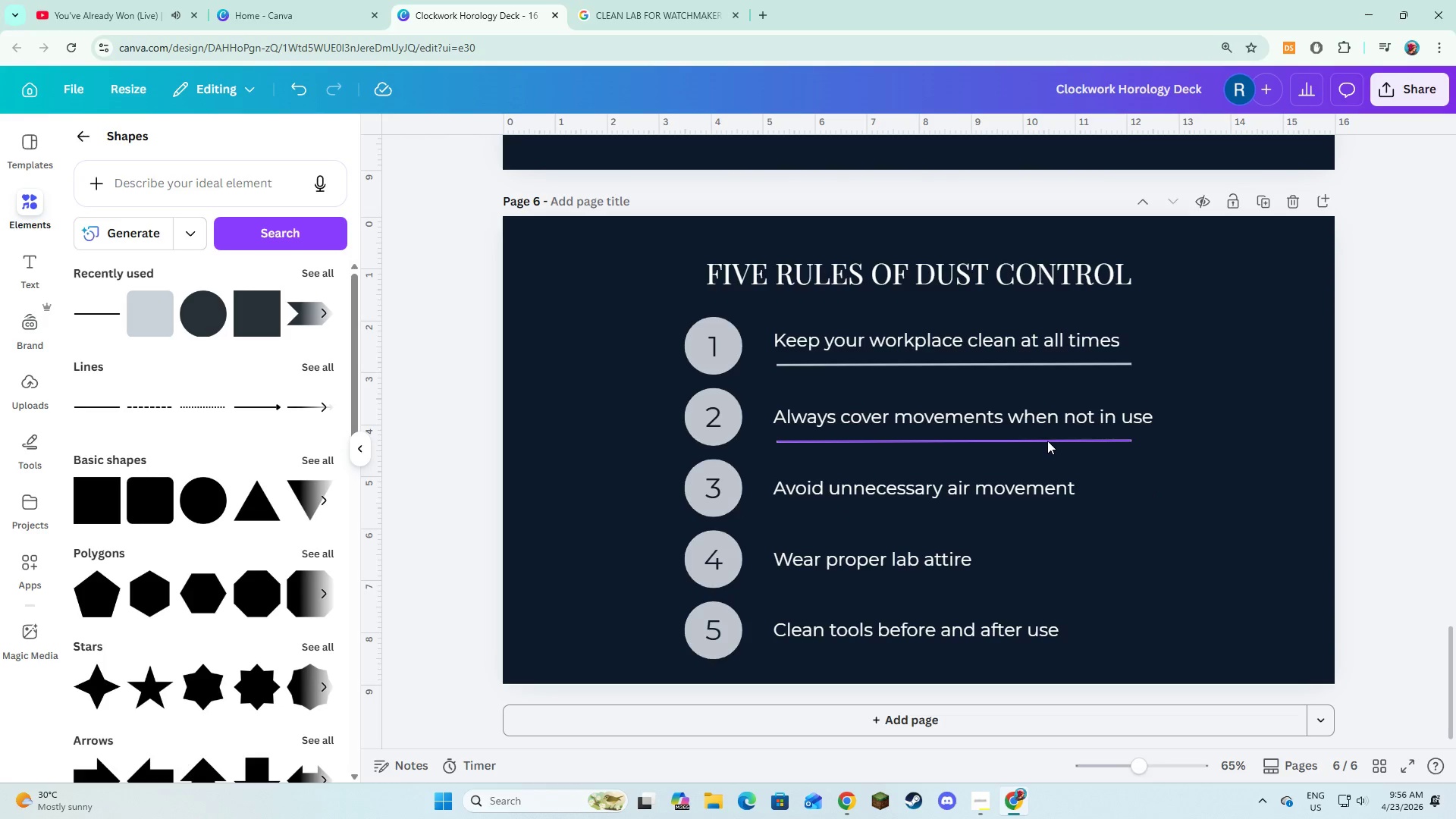 
left_click([1047, 441])
 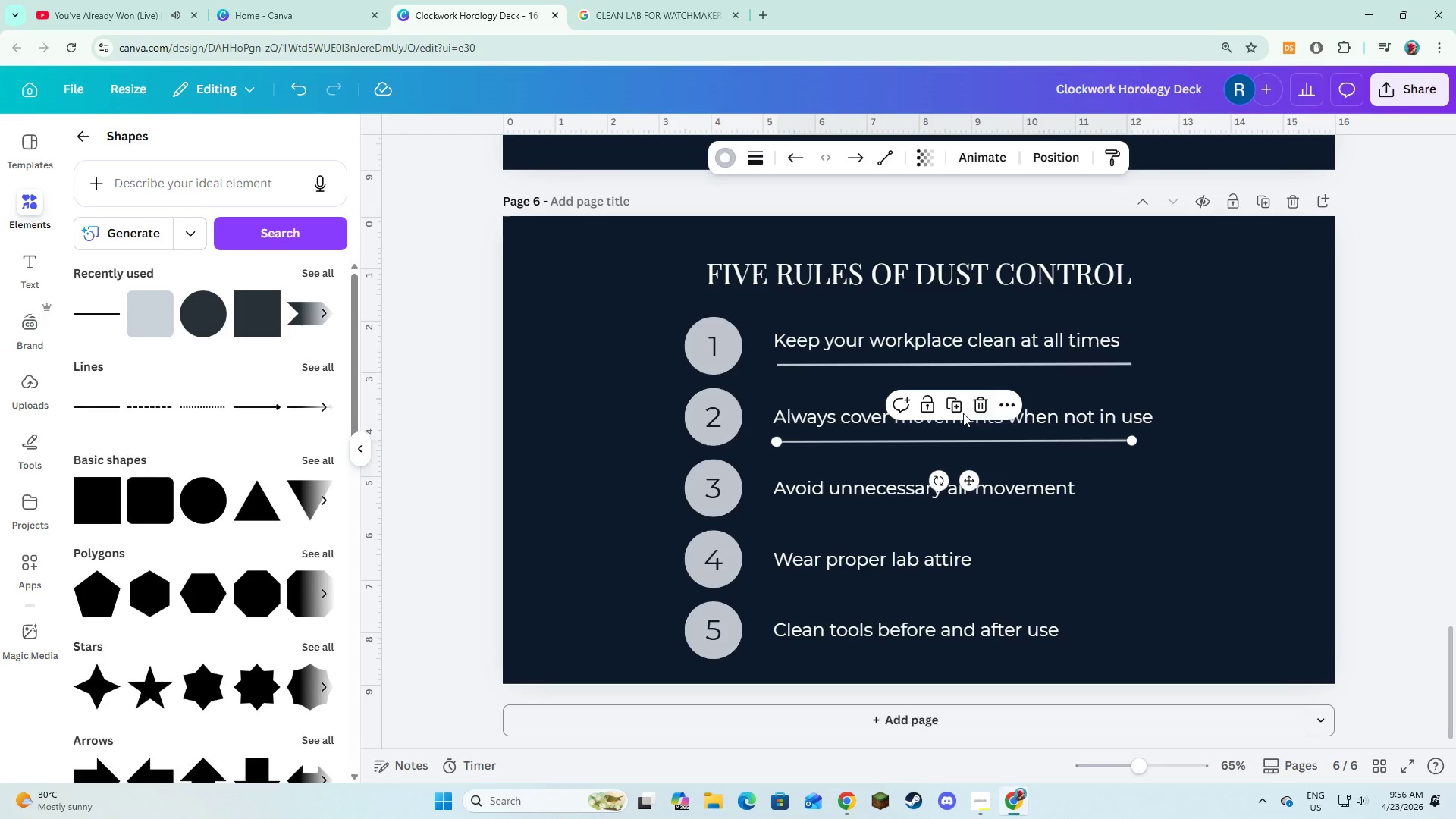 
left_click([953, 409])
 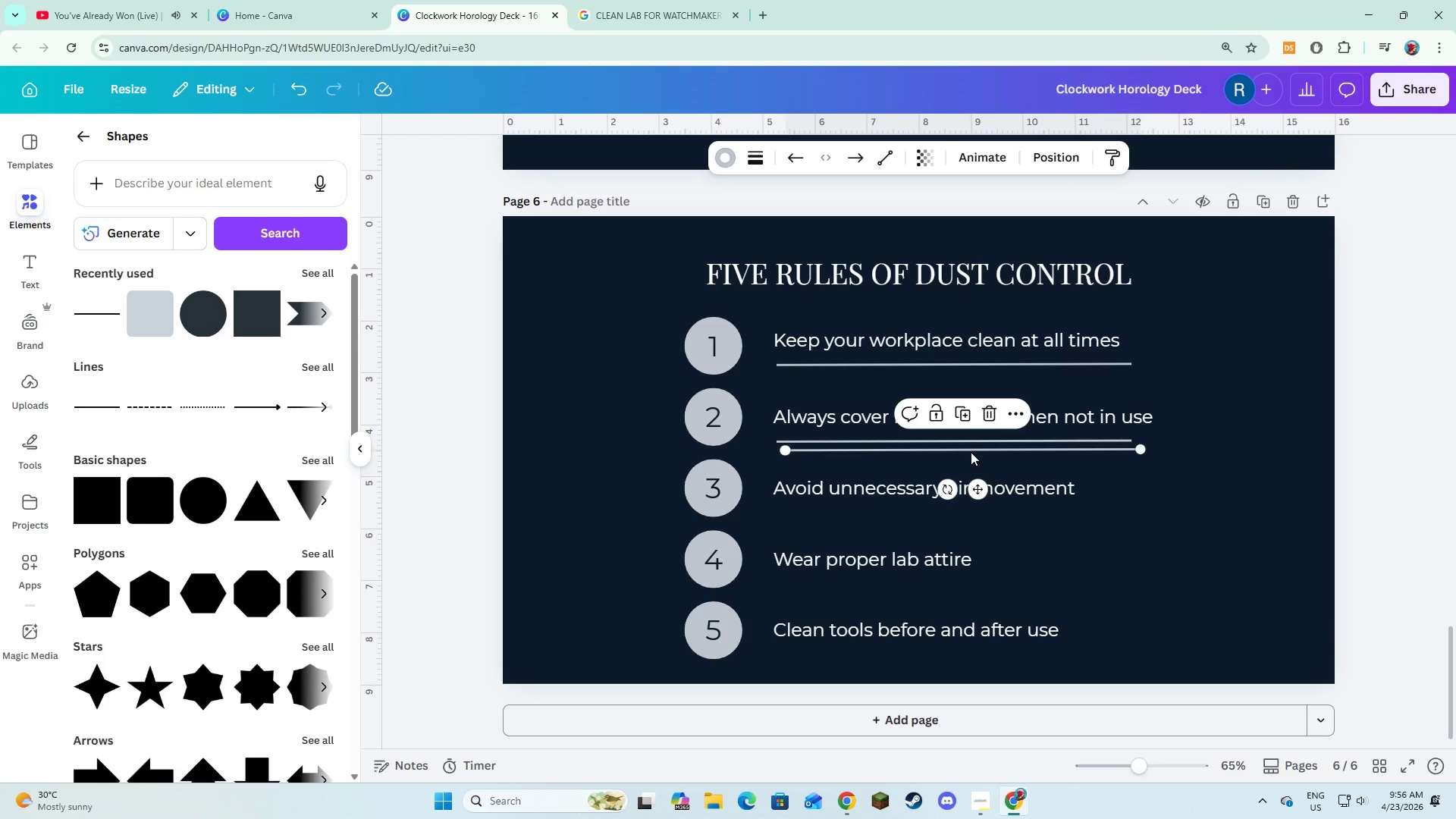 
left_click_drag(start_coordinate=[971, 452], to_coordinate=[965, 520])
 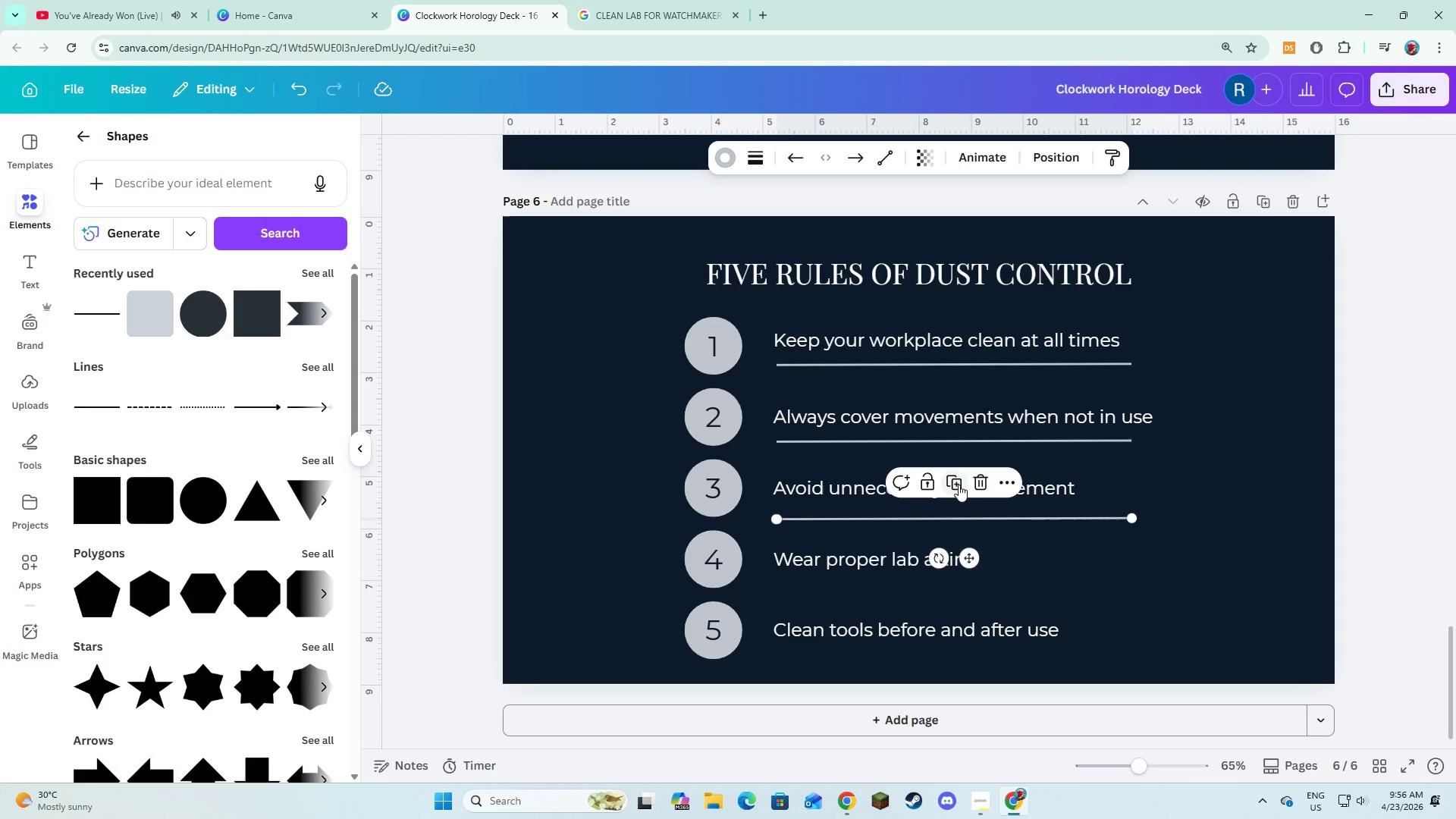 
left_click([958, 484])
 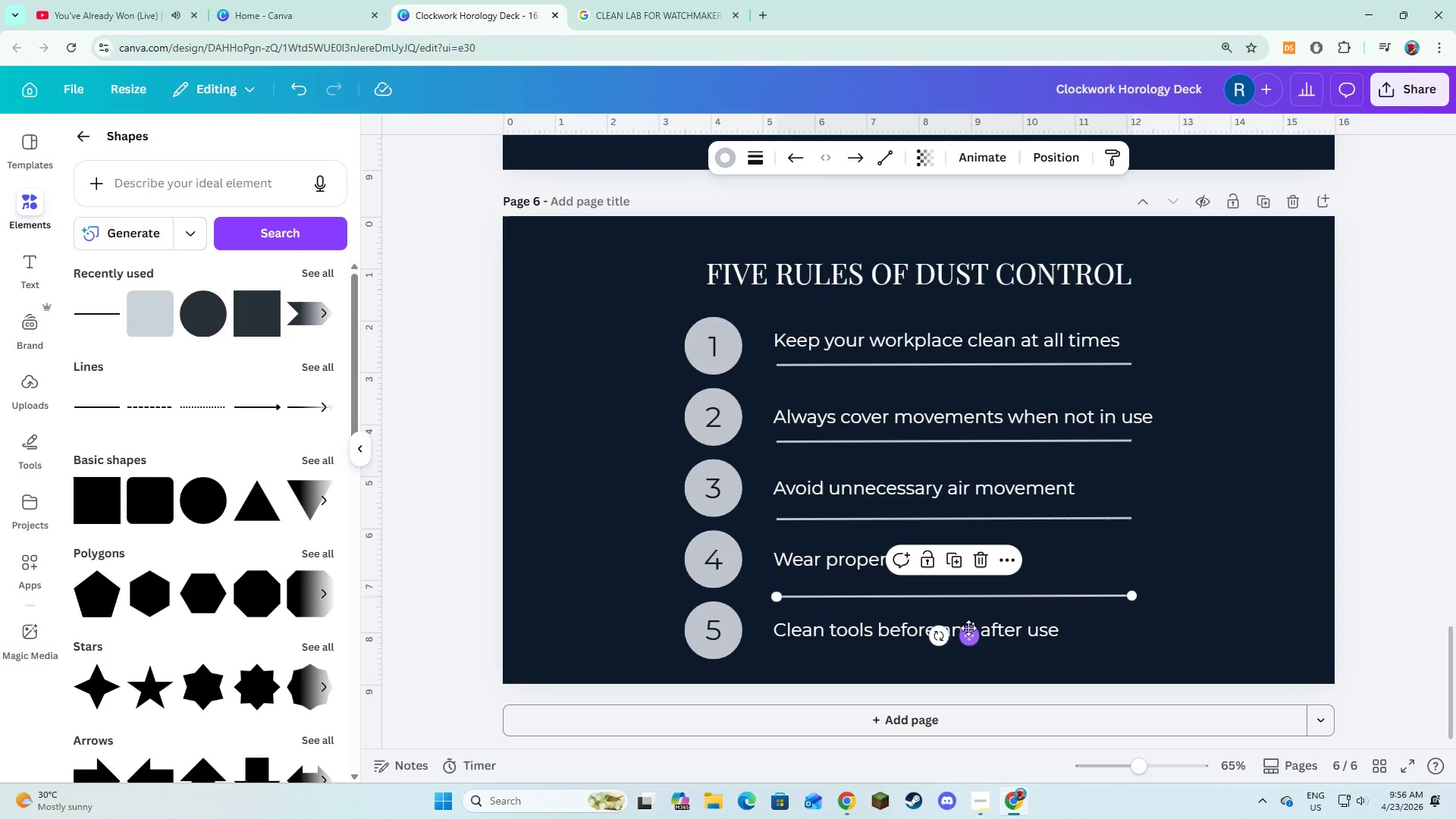 
left_click_drag(start_coordinate=[968, 629], to_coordinate=[968, 617])
 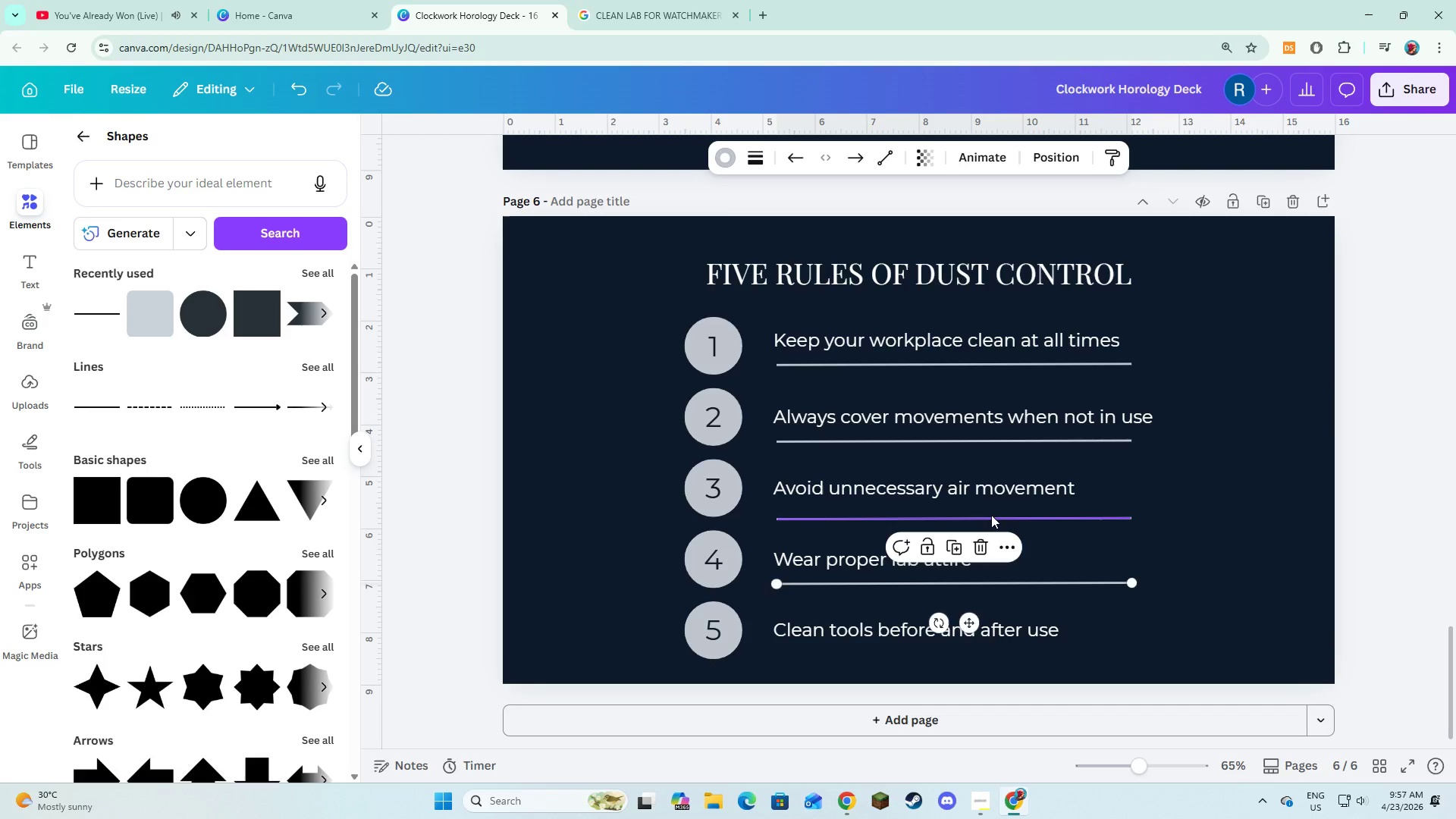 
left_click([991, 515])
 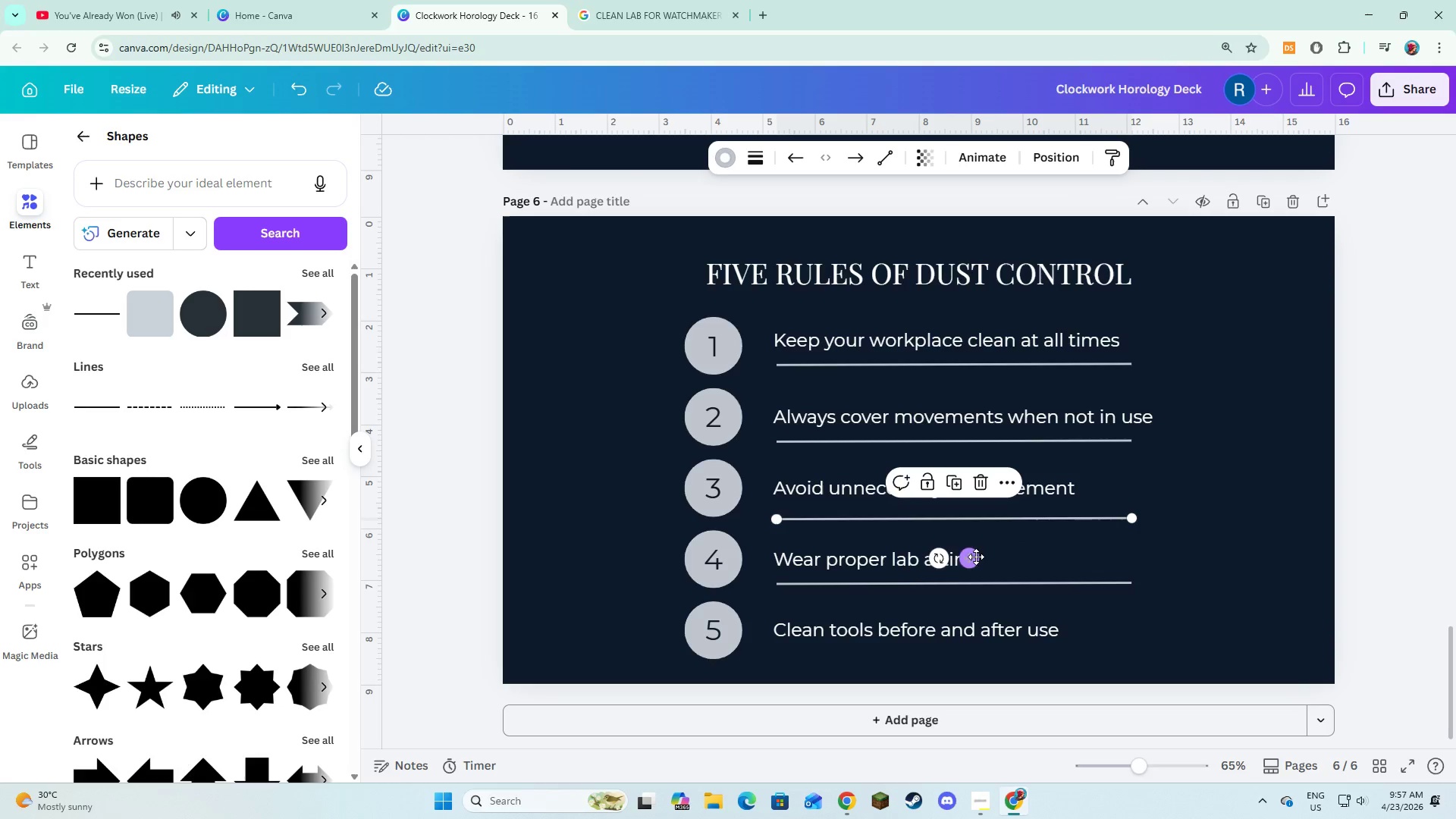 
left_click_drag(start_coordinate=[973, 556], to_coordinate=[971, 550])
 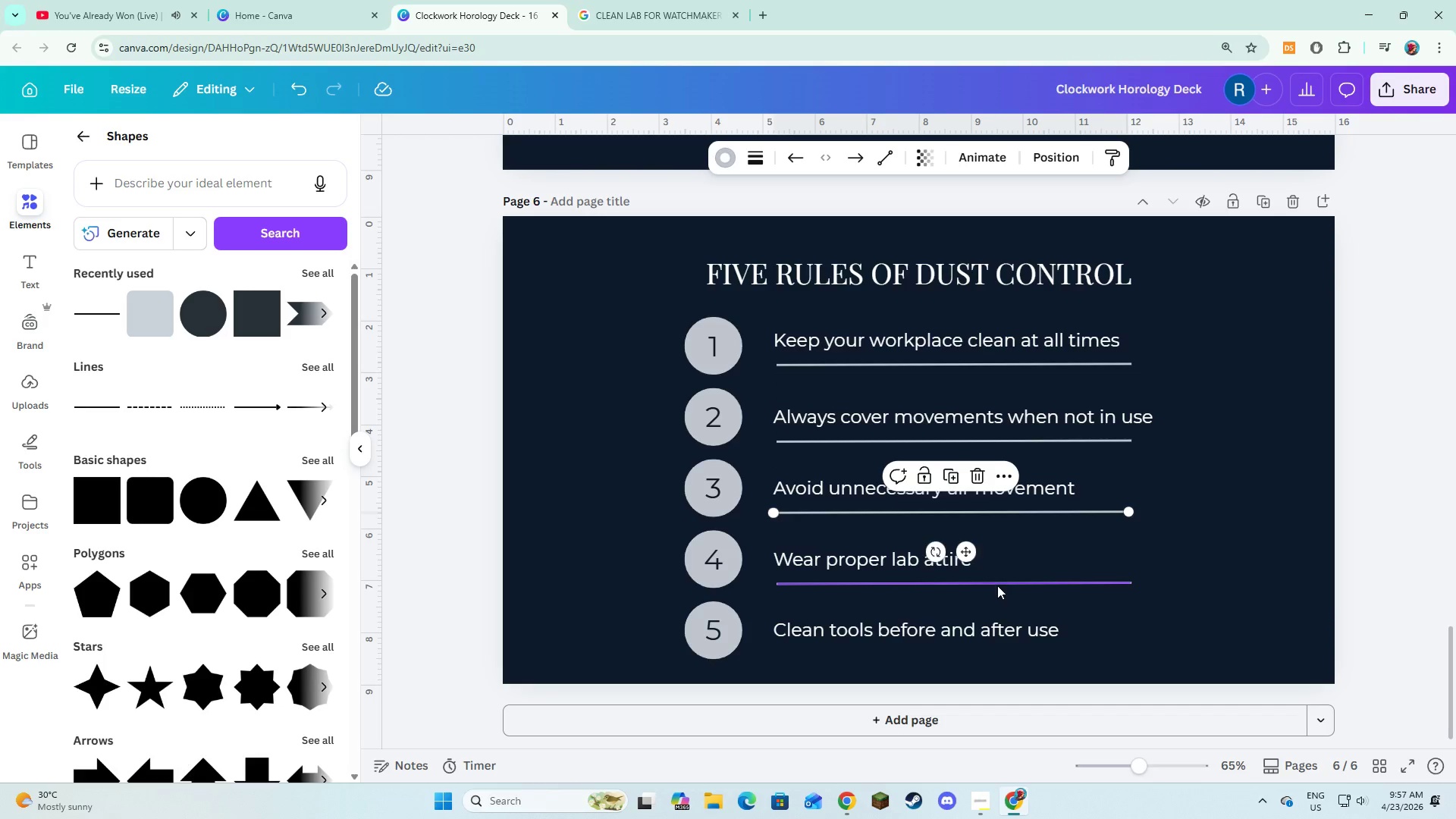 
left_click([997, 585])
 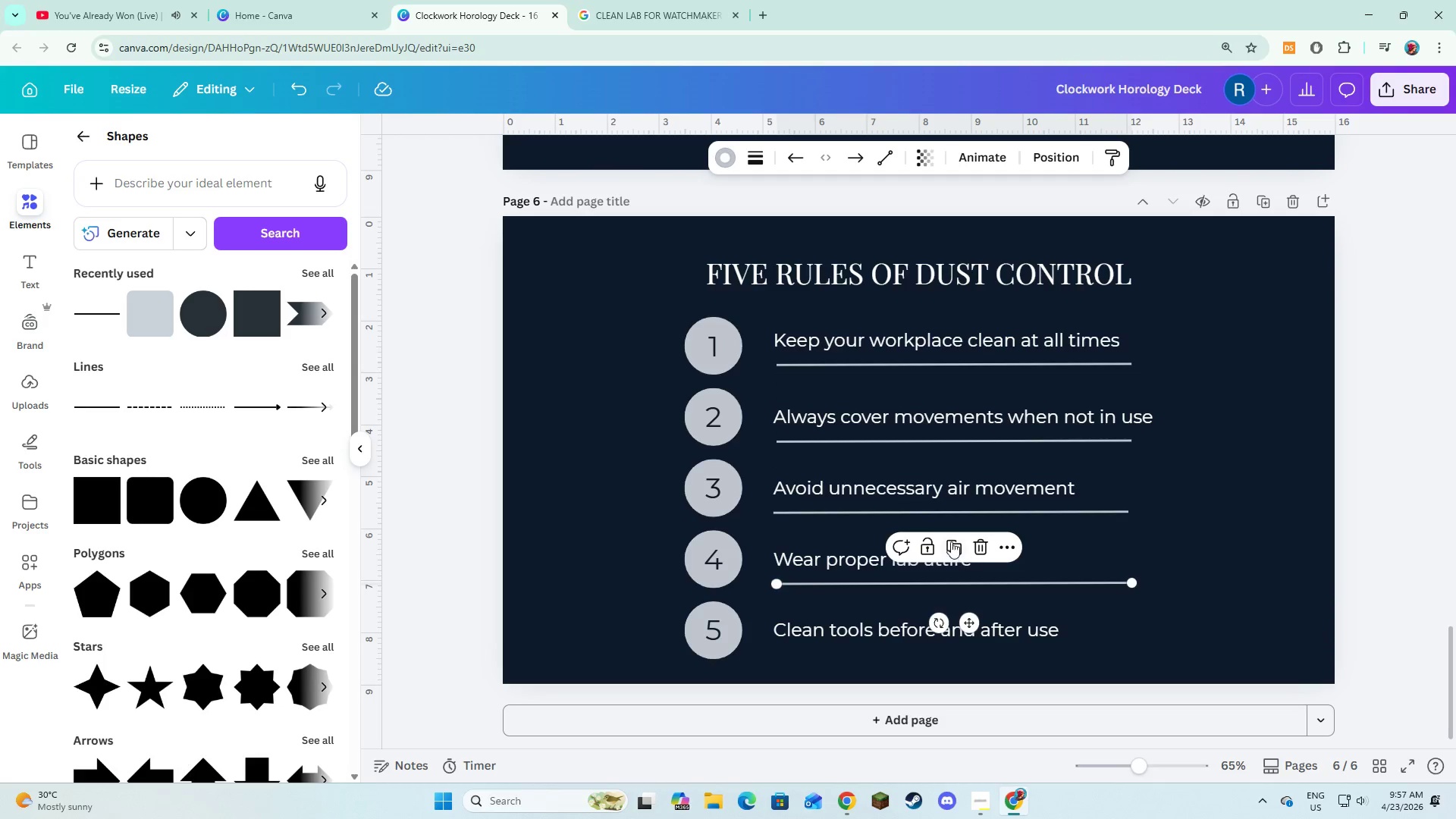 
left_click([951, 541])
 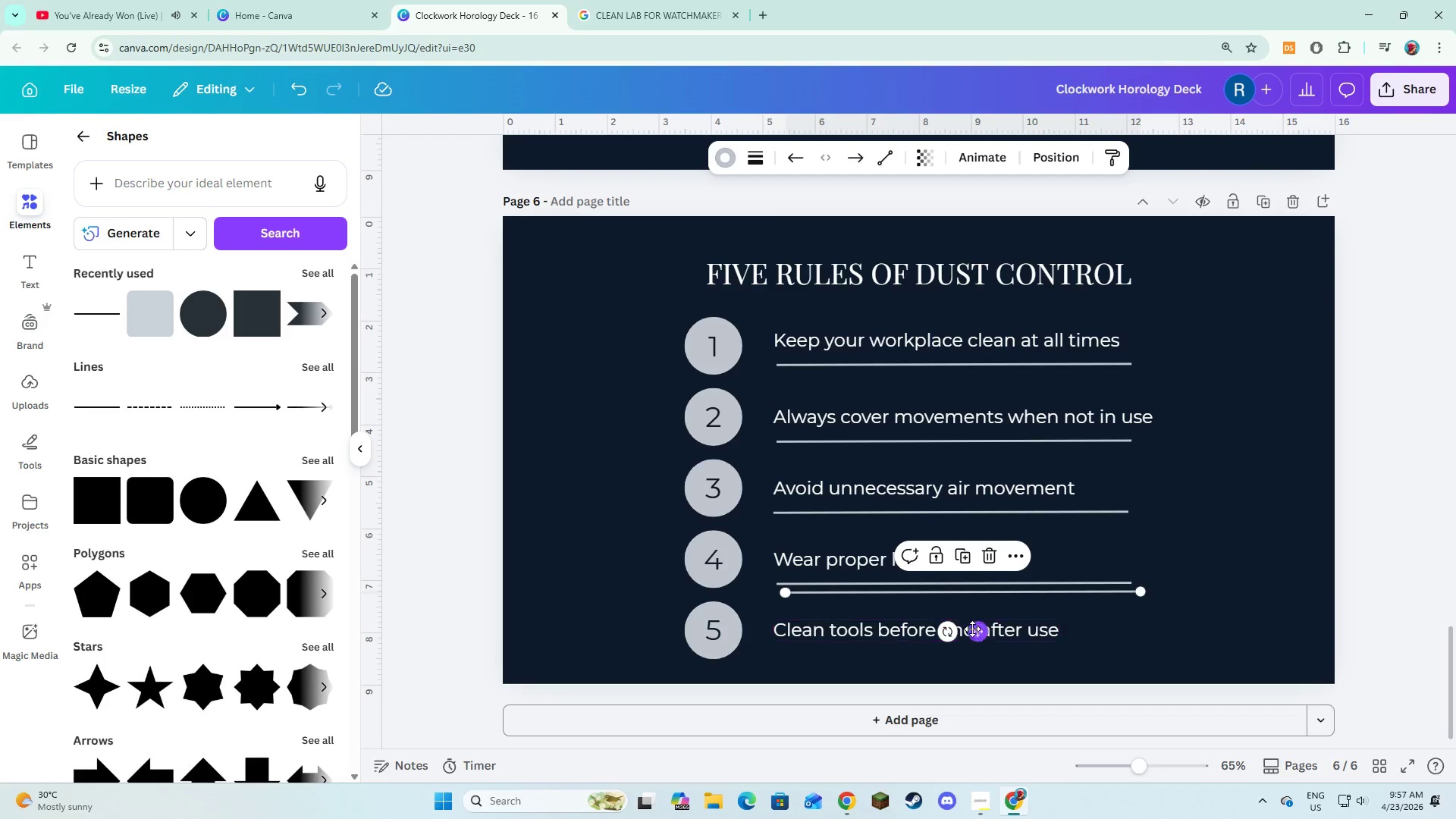 
left_click_drag(start_coordinate=[974, 632], to_coordinate=[965, 692])
 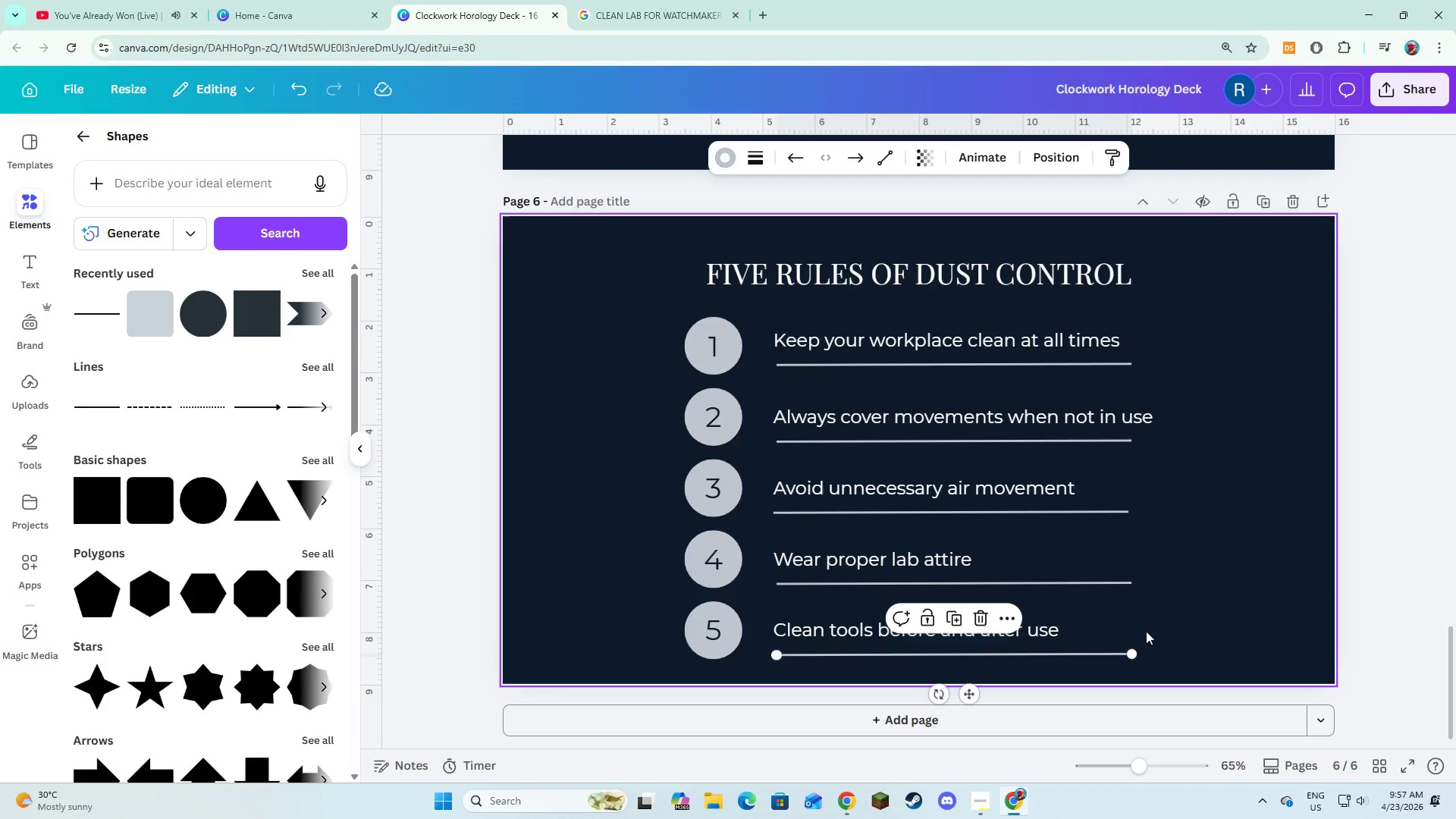 
left_click([1146, 631])
 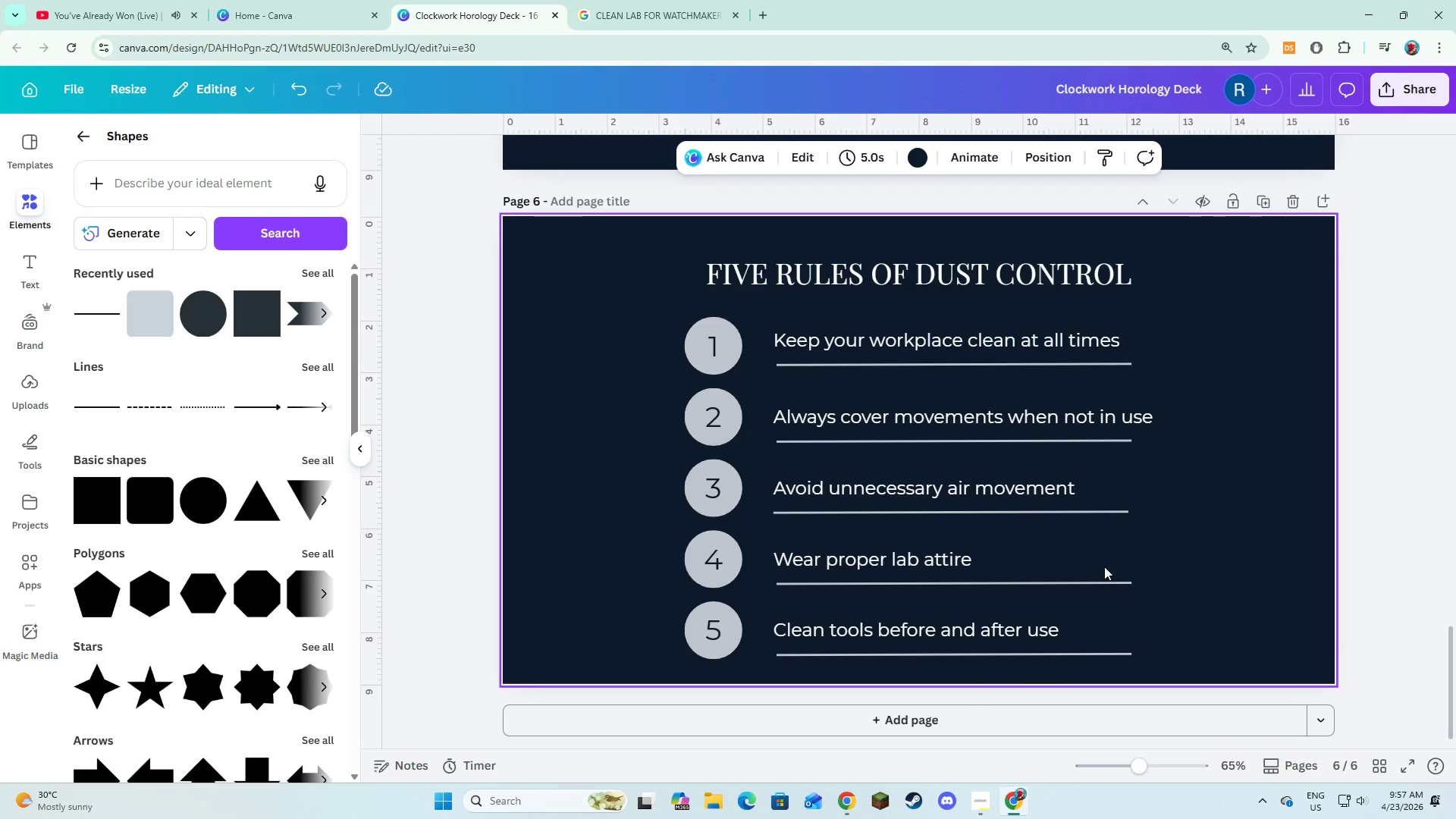 
wait(5.8)
 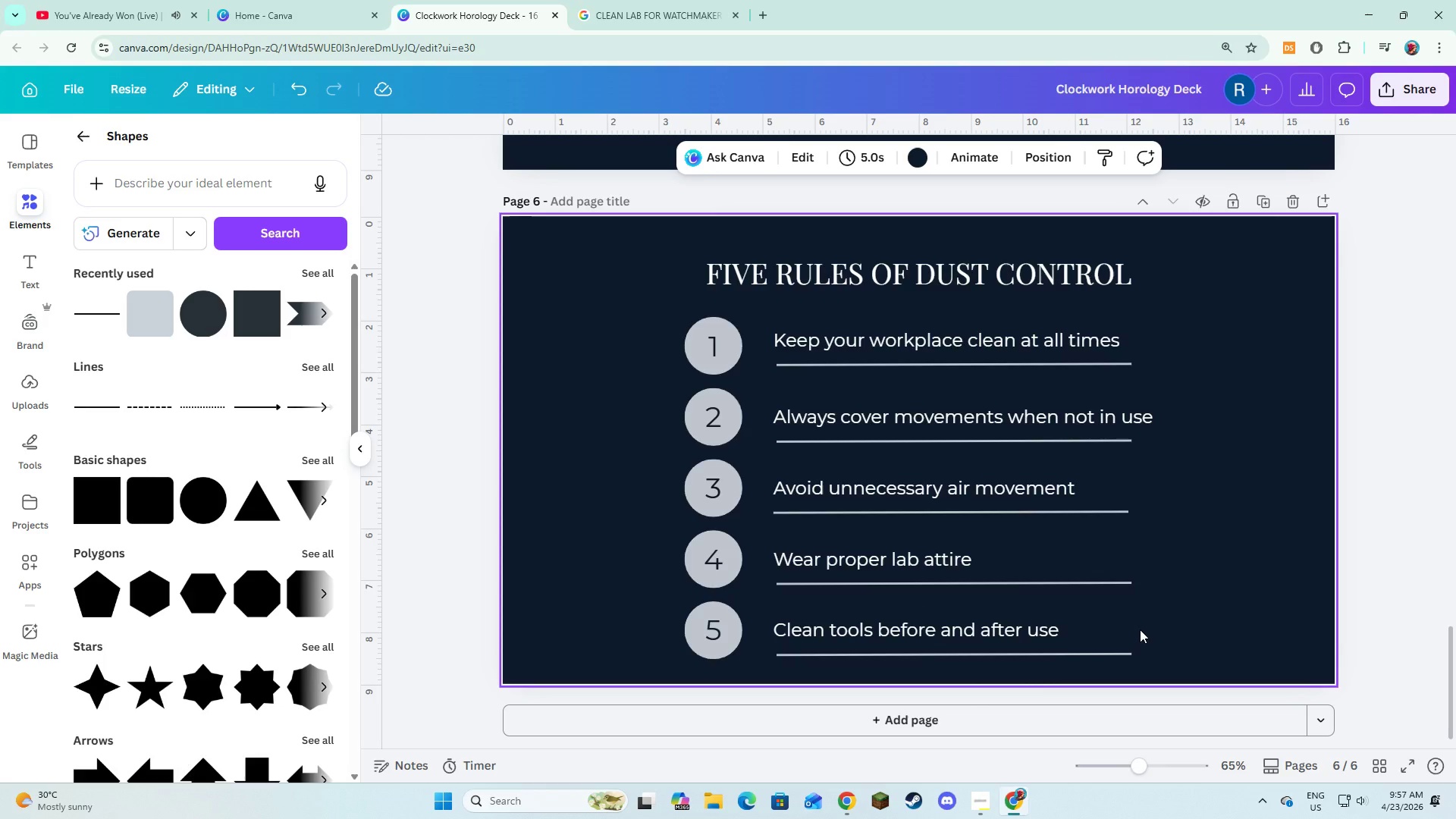 
left_click([1102, 513])
 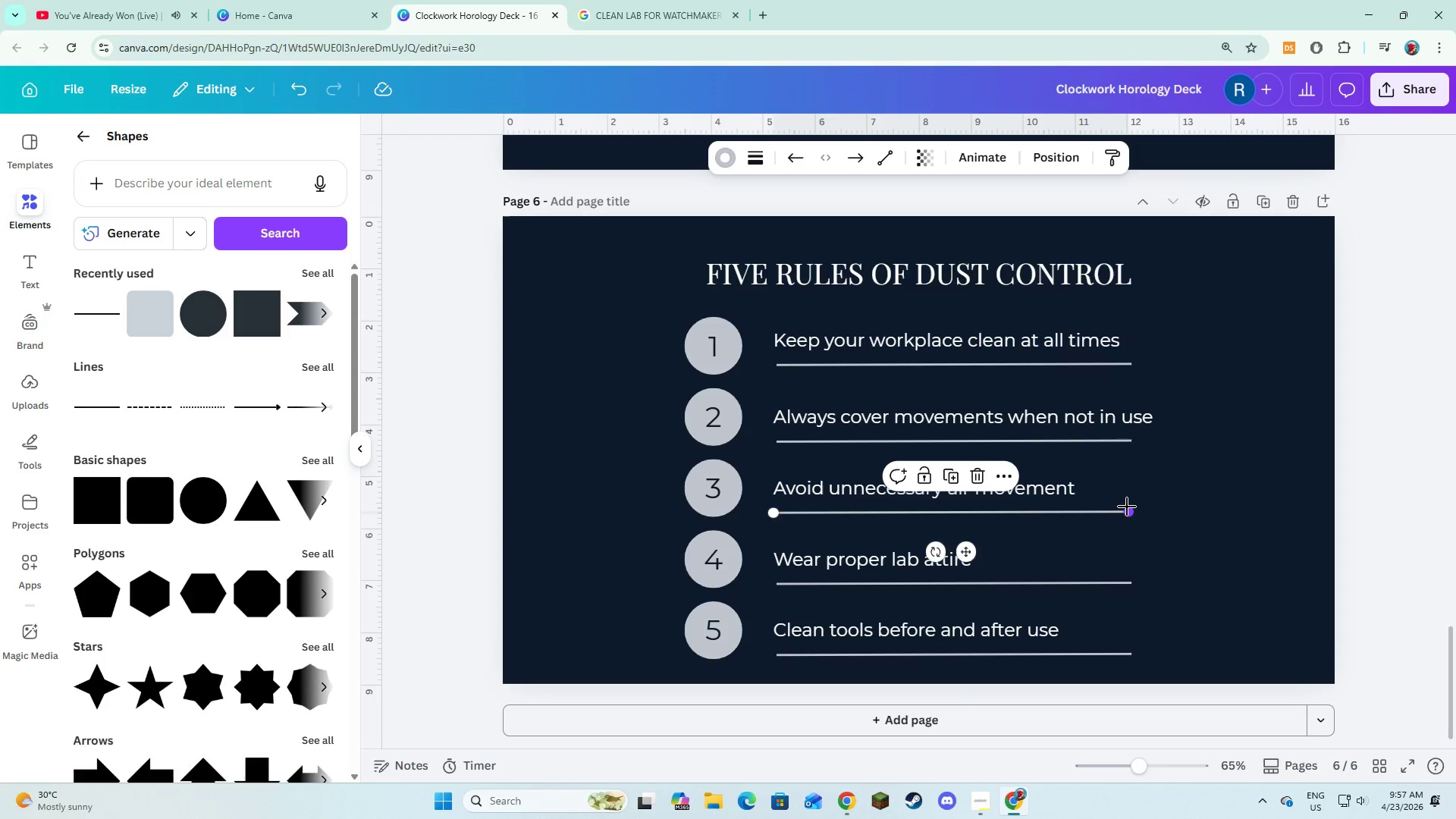 
left_click_drag(start_coordinate=[1127, 508], to_coordinate=[1096, 506])
 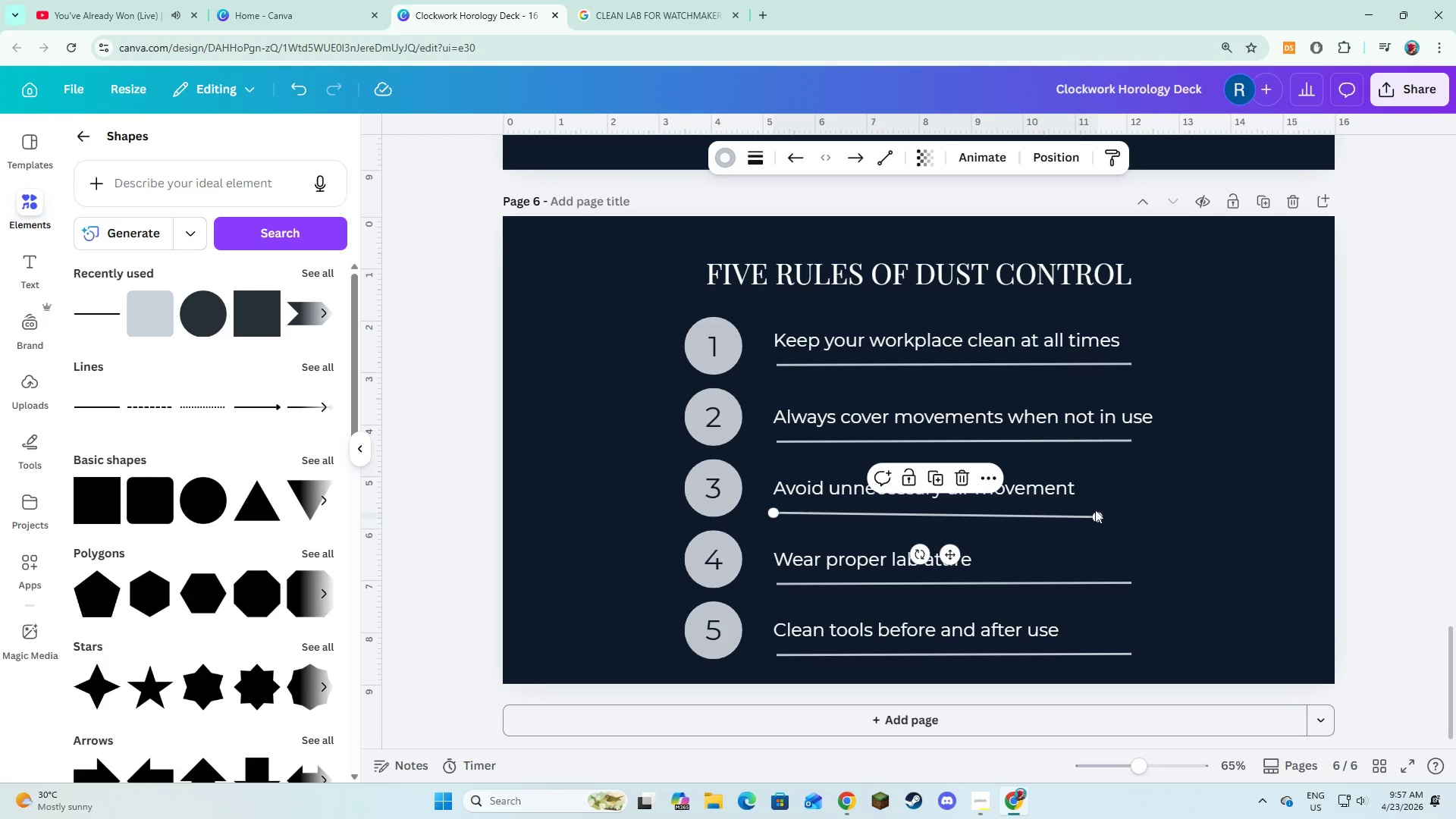 
key(Control+Z)
 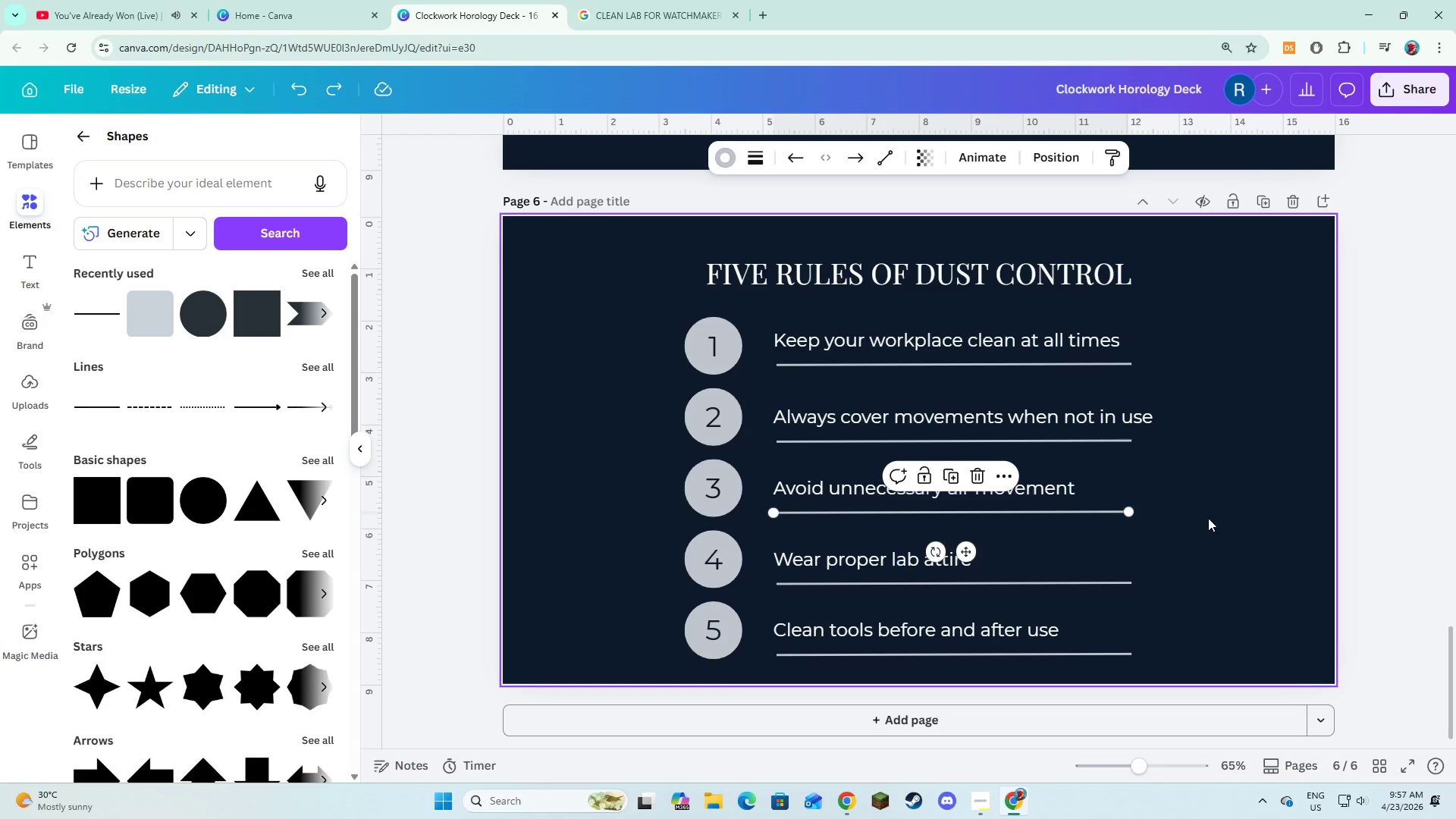 
left_click([1208, 518])
 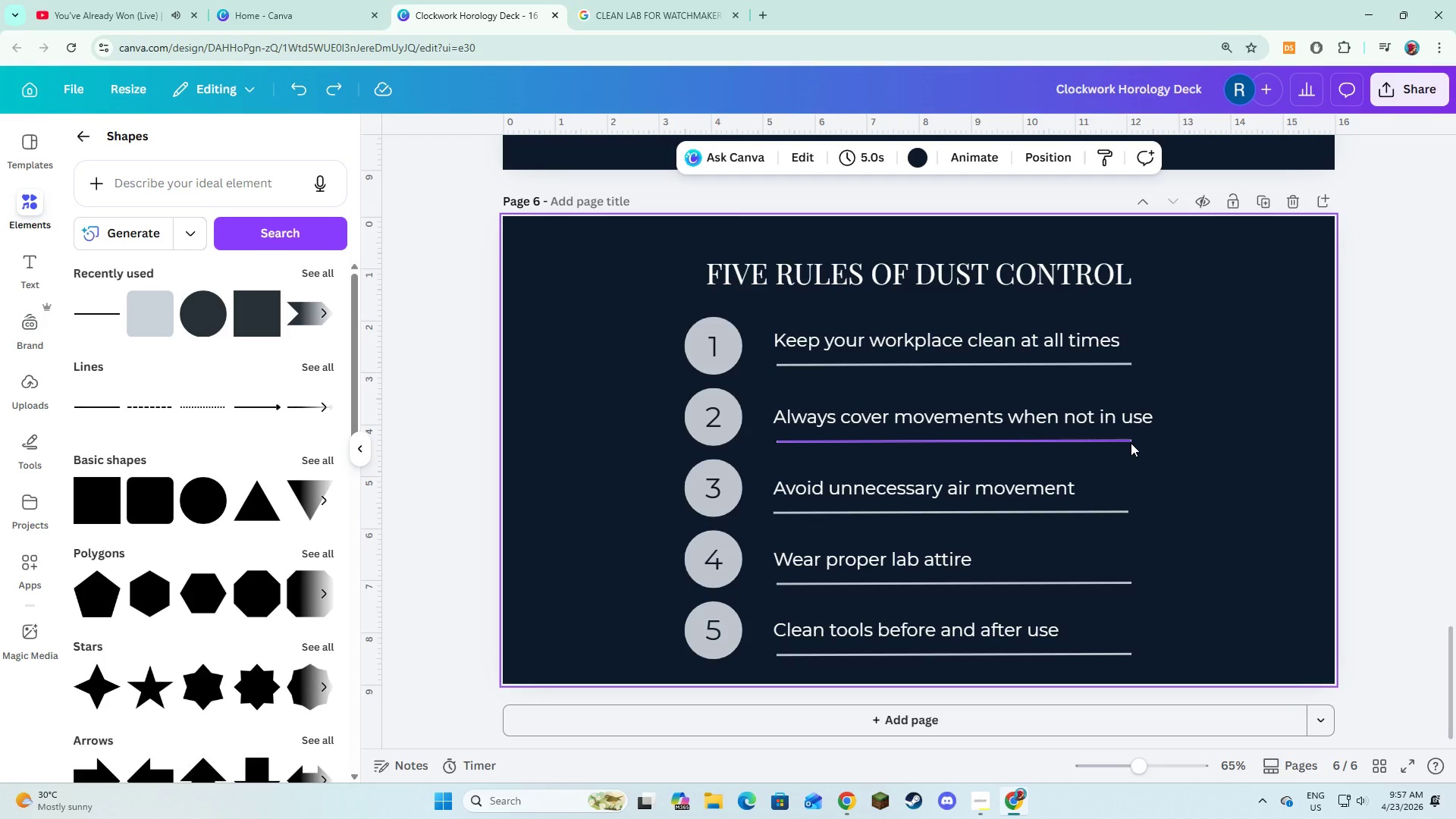 
left_click([1131, 443])
 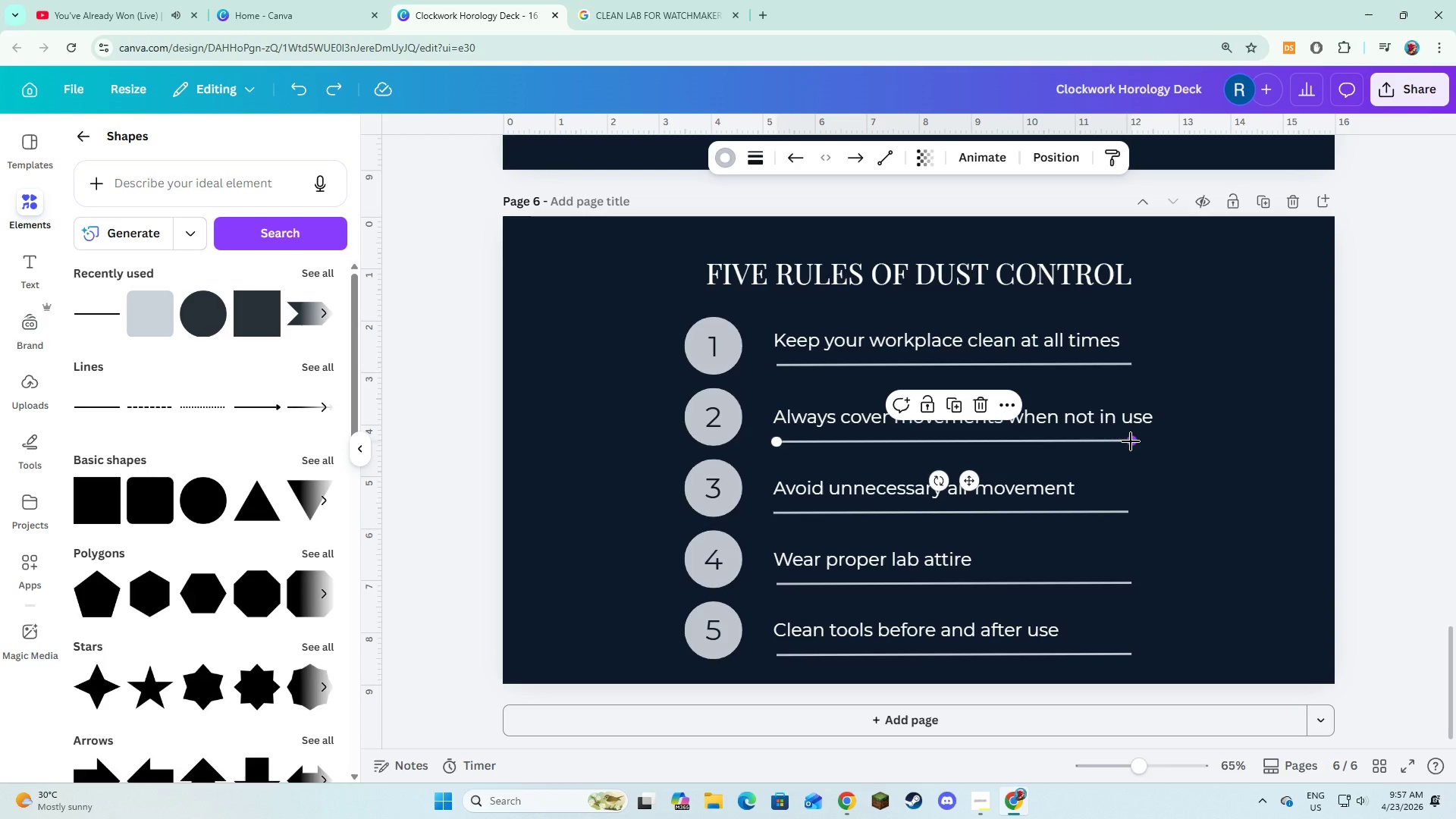 
left_click_drag(start_coordinate=[1131, 441], to_coordinate=[1156, 439])
 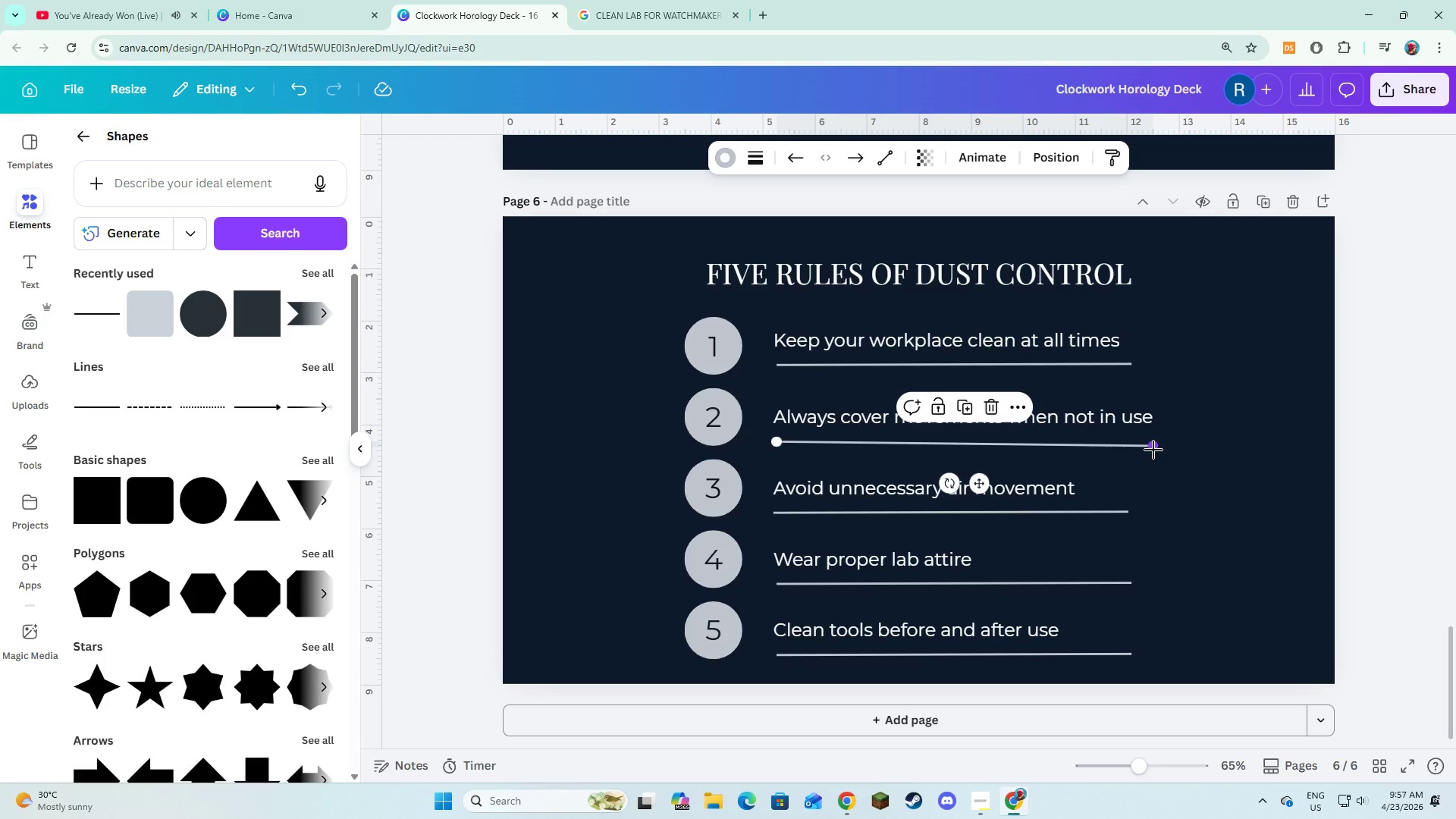 
left_click_drag(start_coordinate=[1153, 450], to_coordinate=[1171, 440])
 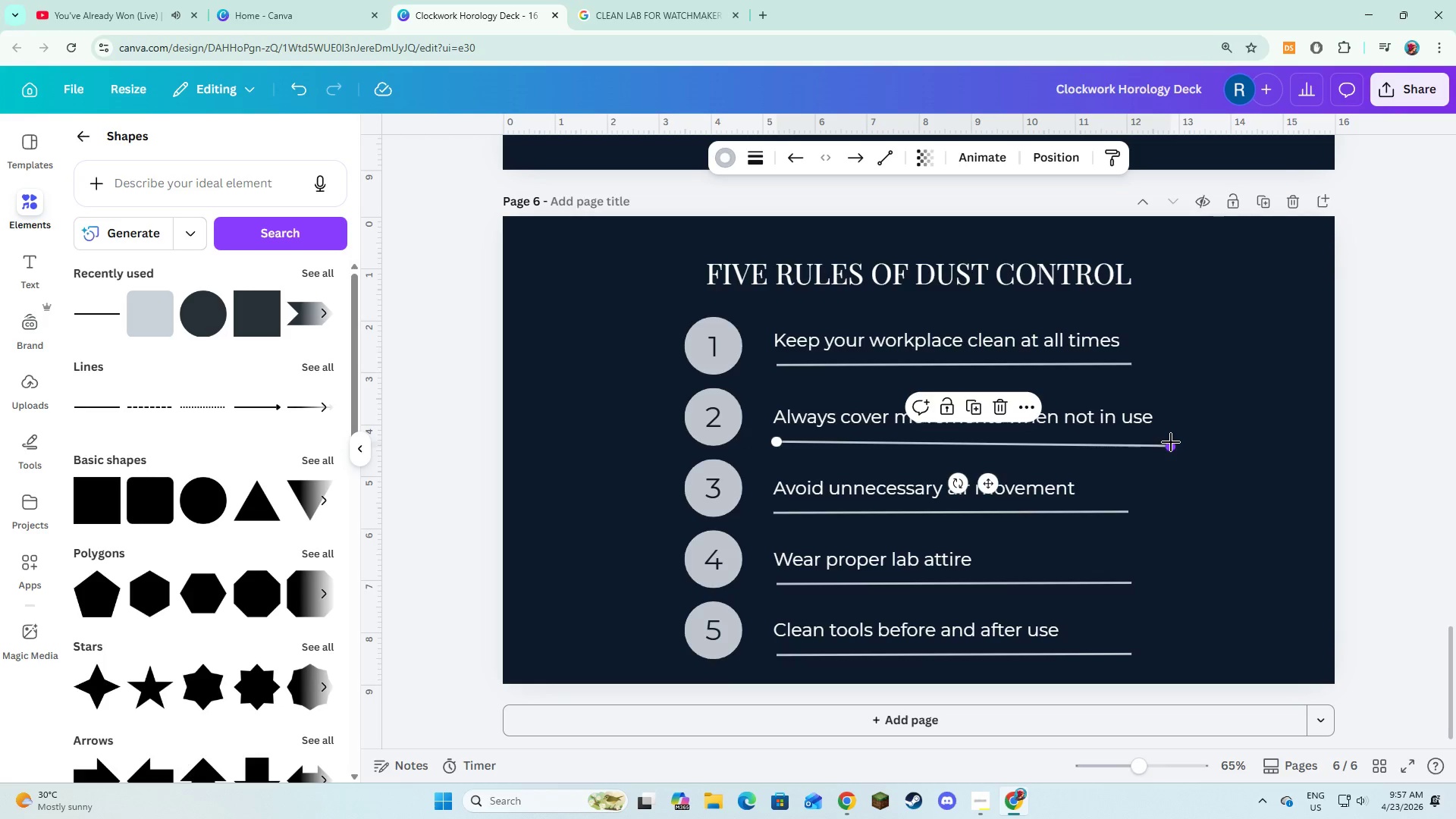 
left_click_drag(start_coordinate=[1171, 442], to_coordinate=[1173, 438])
 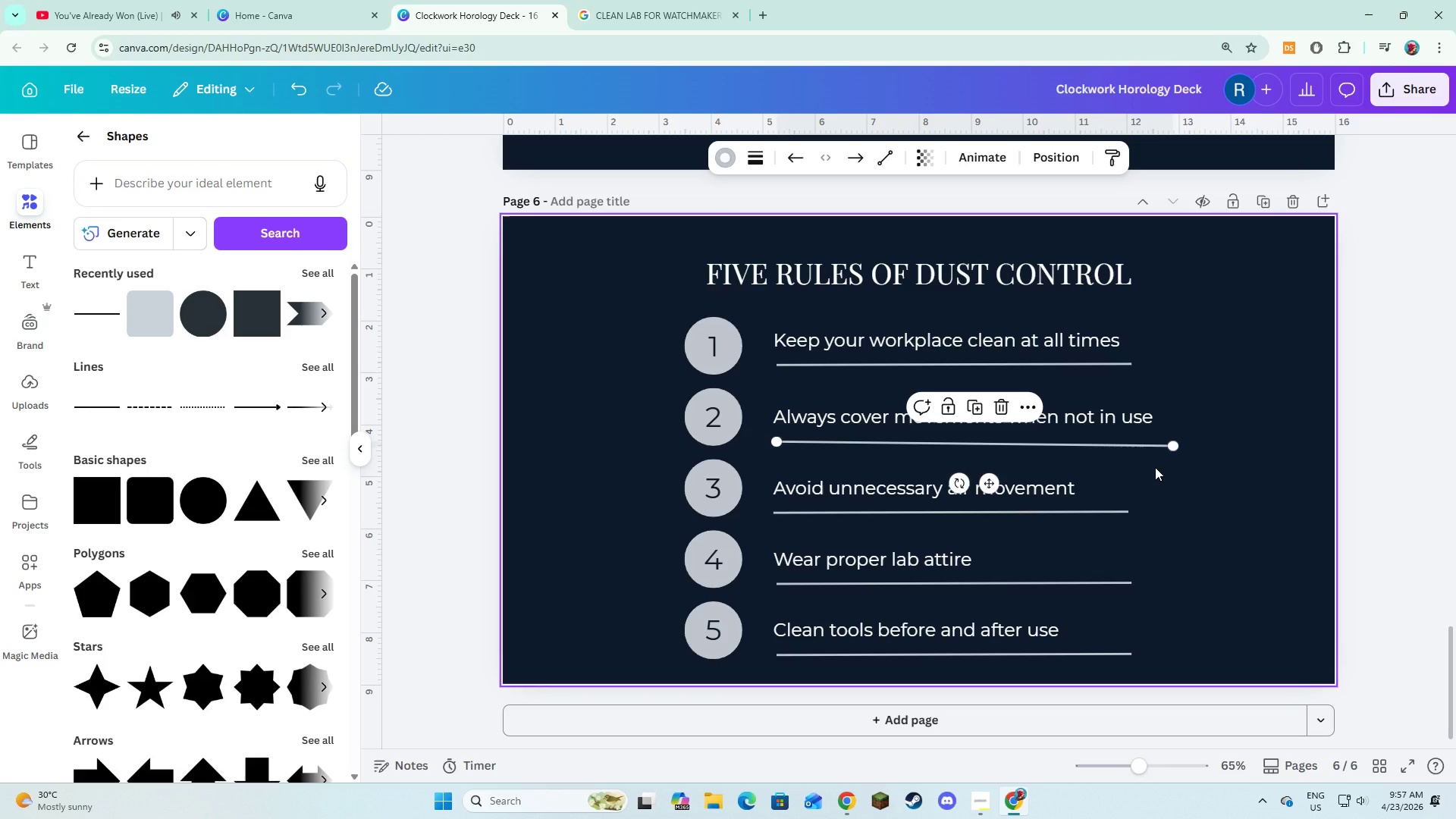 
key(Control+Z)
 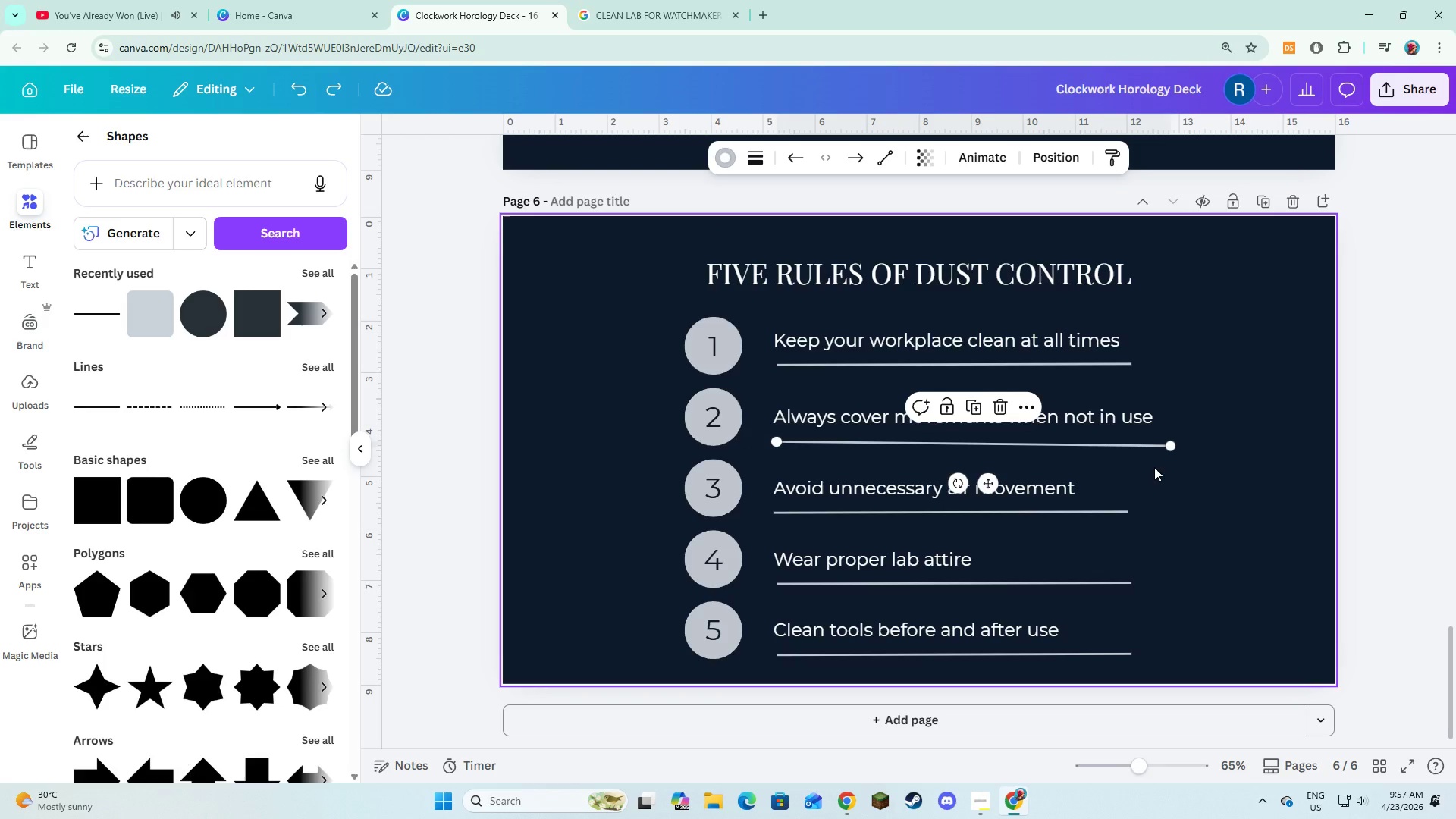 
key(Control+Z)
 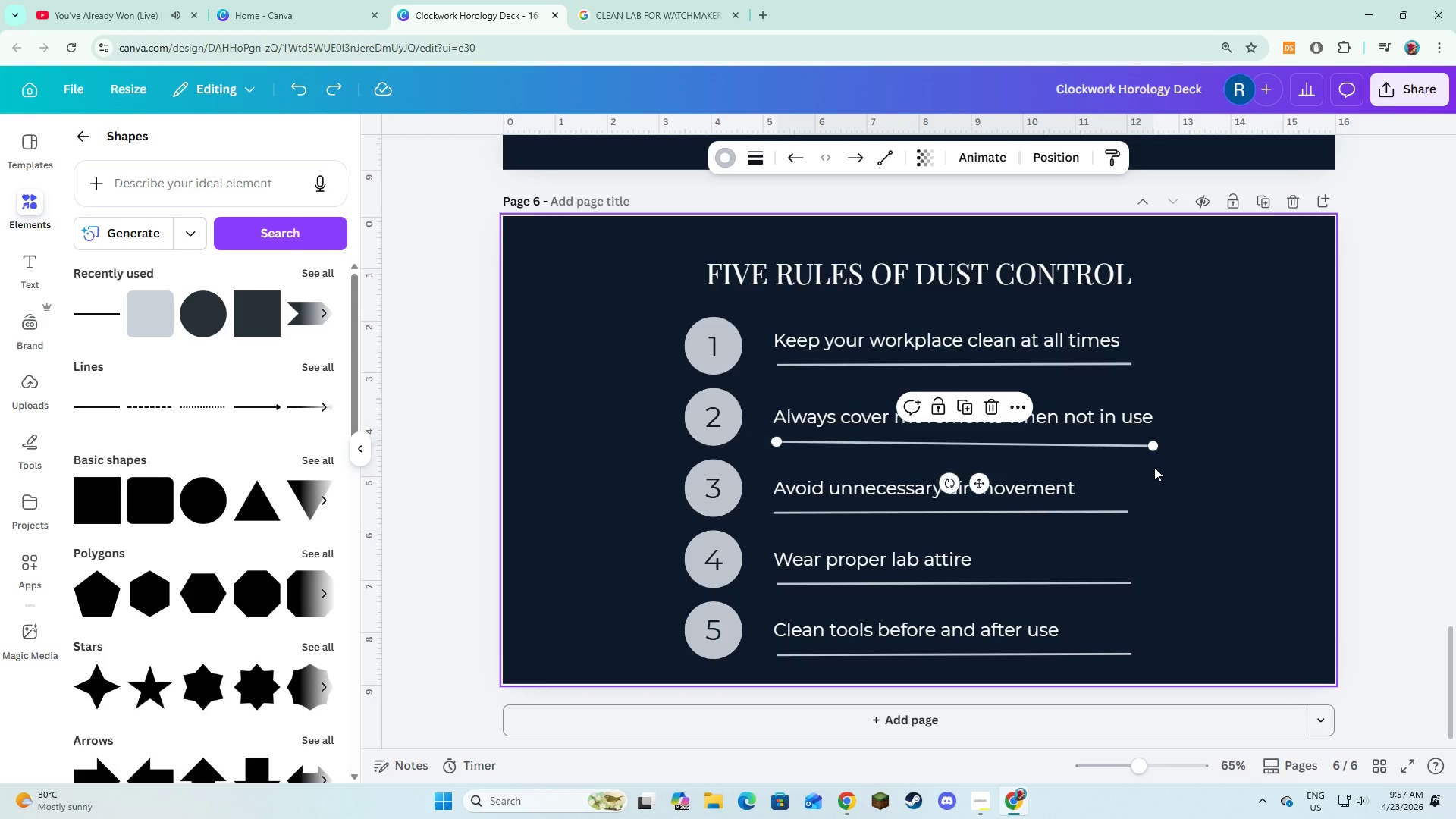 
key(Control+Z)
 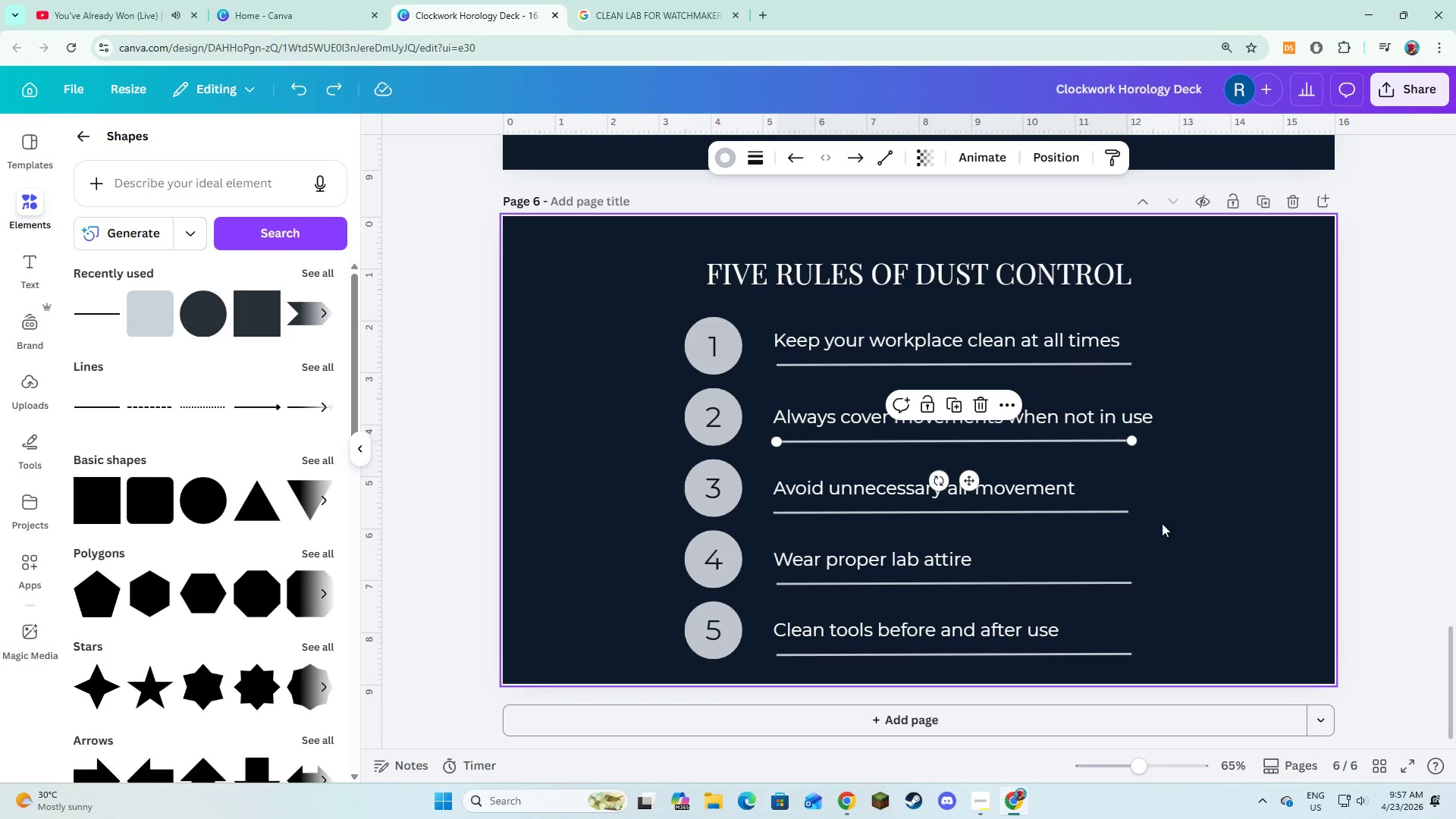 
left_click([1162, 525])
 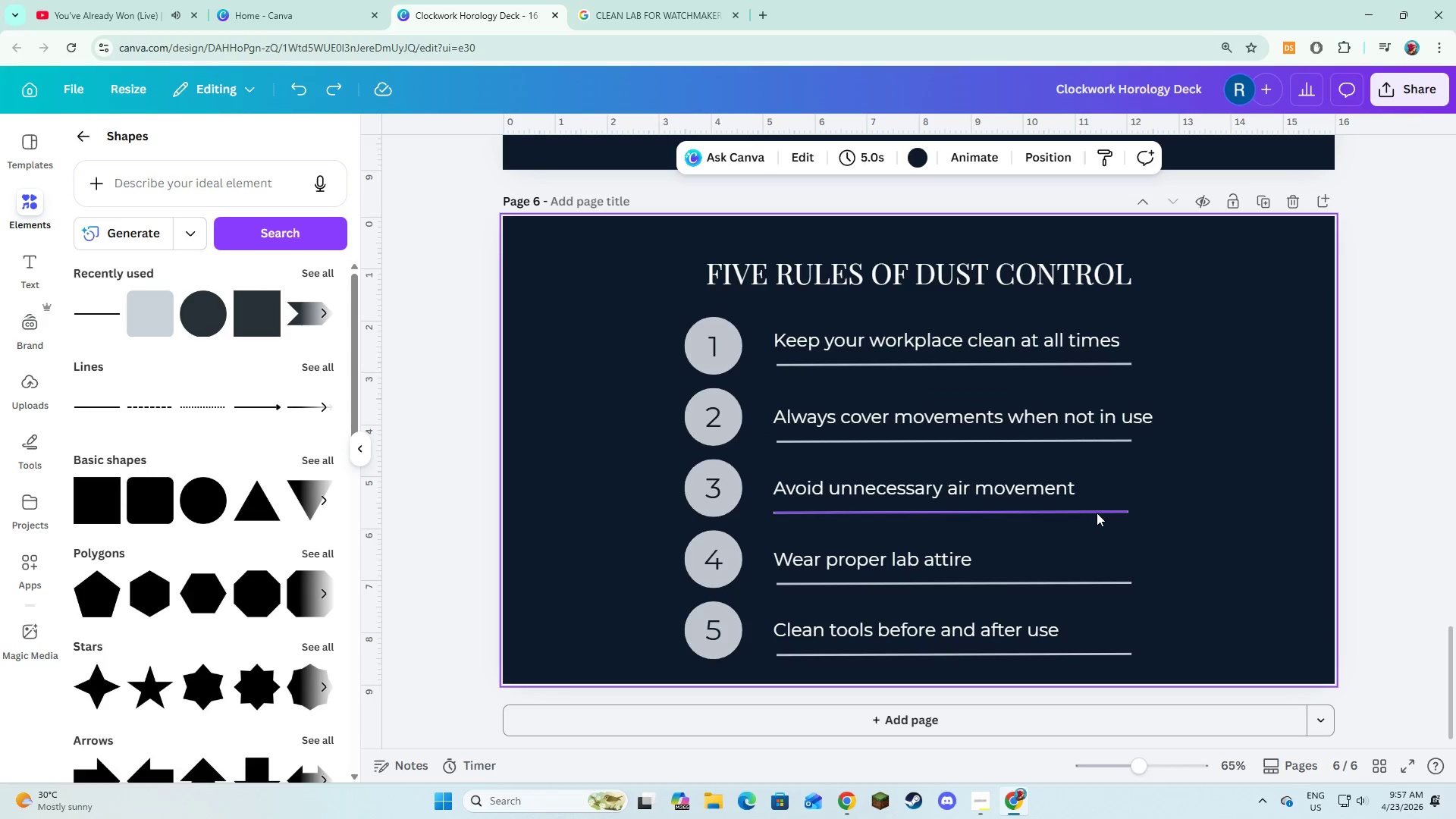 
left_click([1097, 513])
 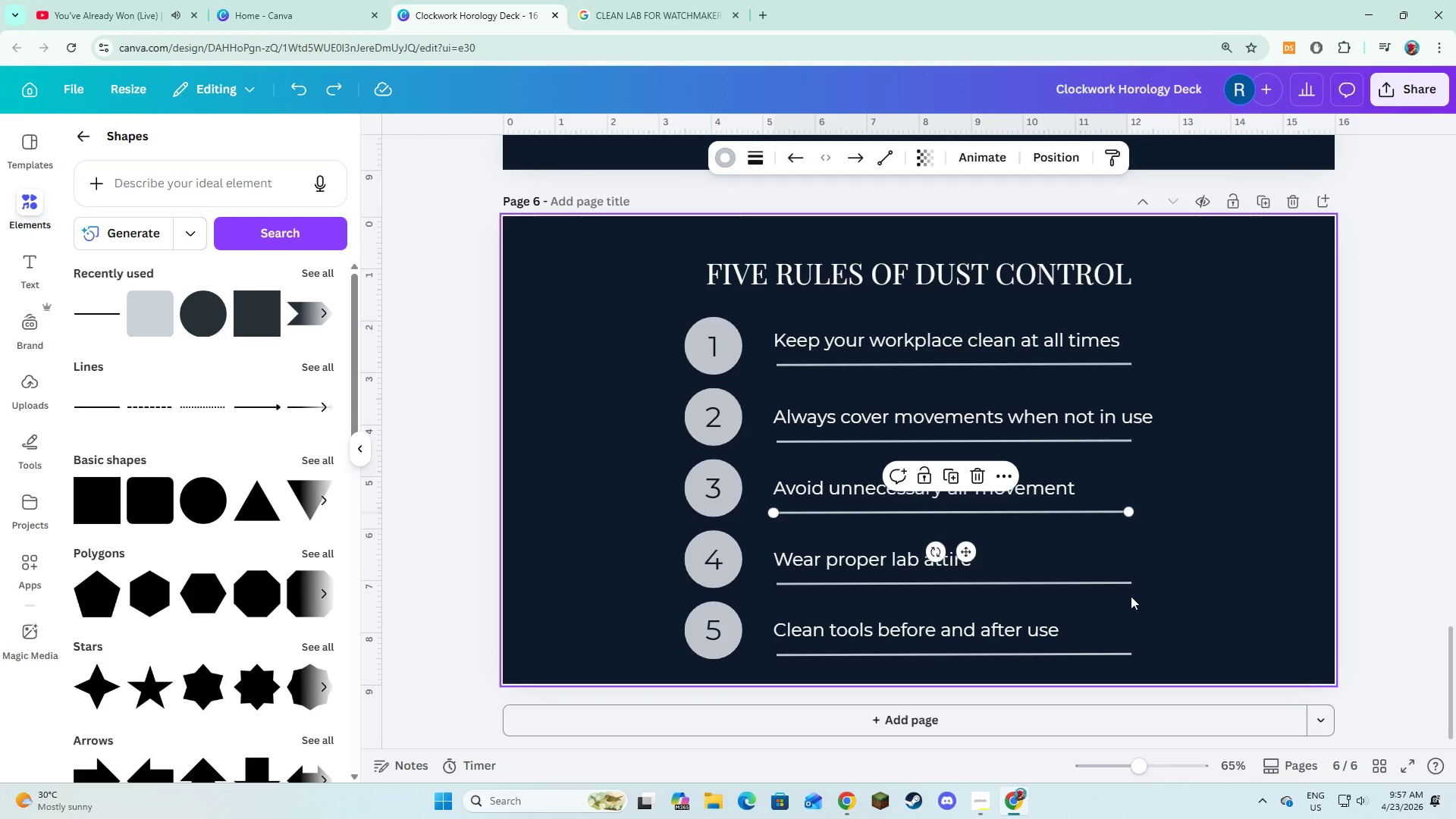 
left_click([1129, 585])
 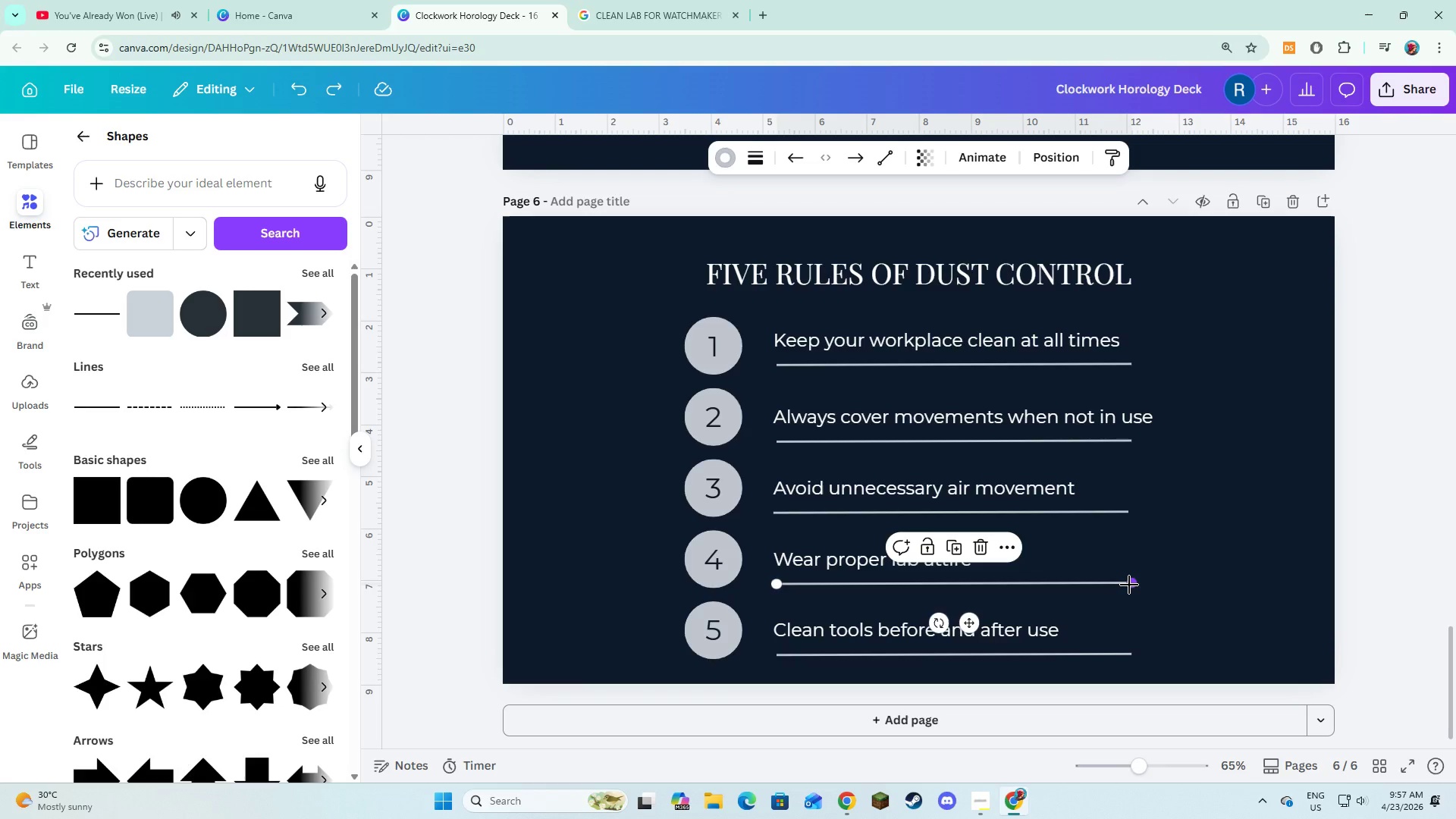 
left_click_drag(start_coordinate=[1129, 585], to_coordinate=[1036, 579])
 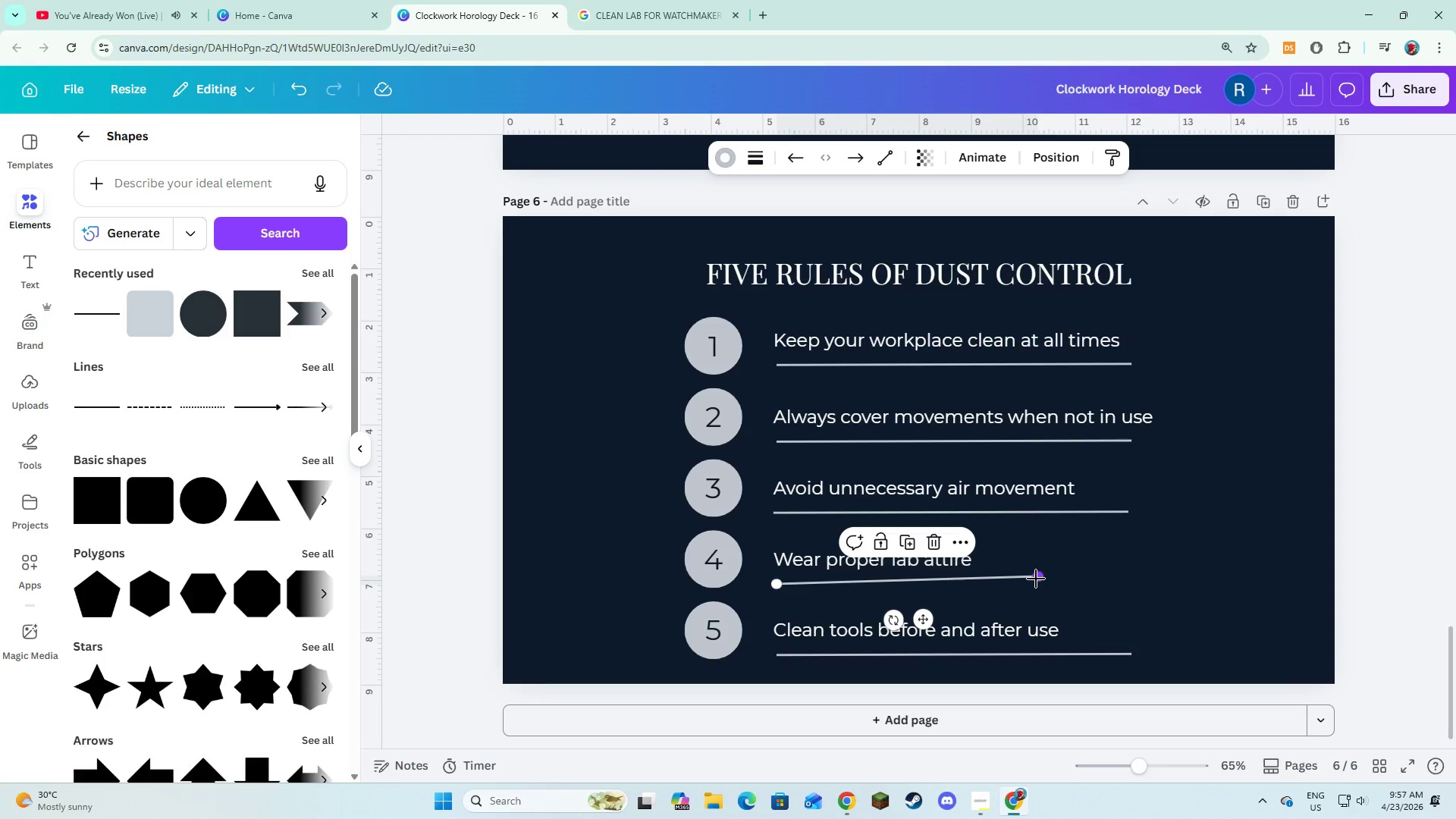 
key(Control+Z)
 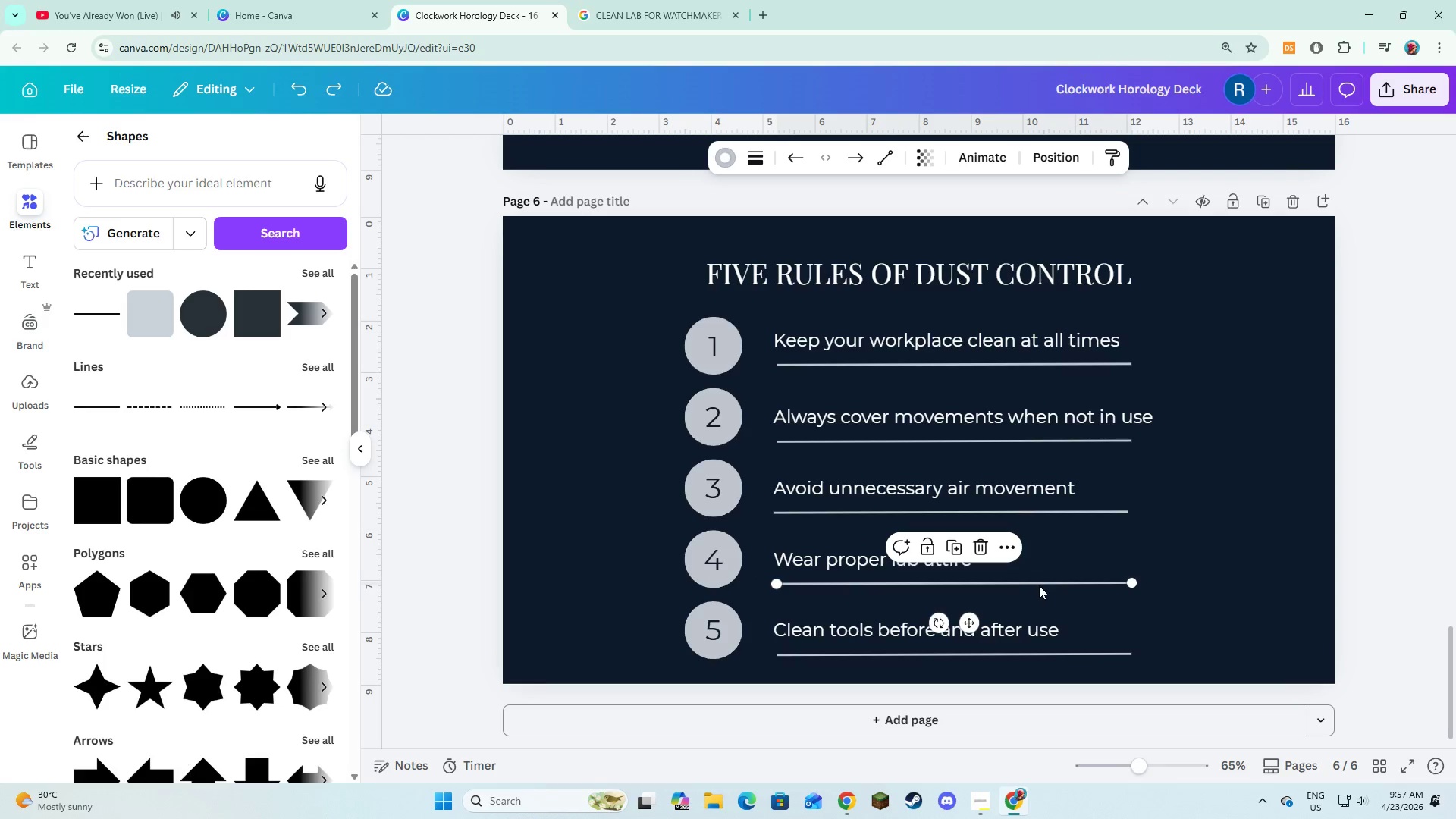 
left_click([1189, 587])
 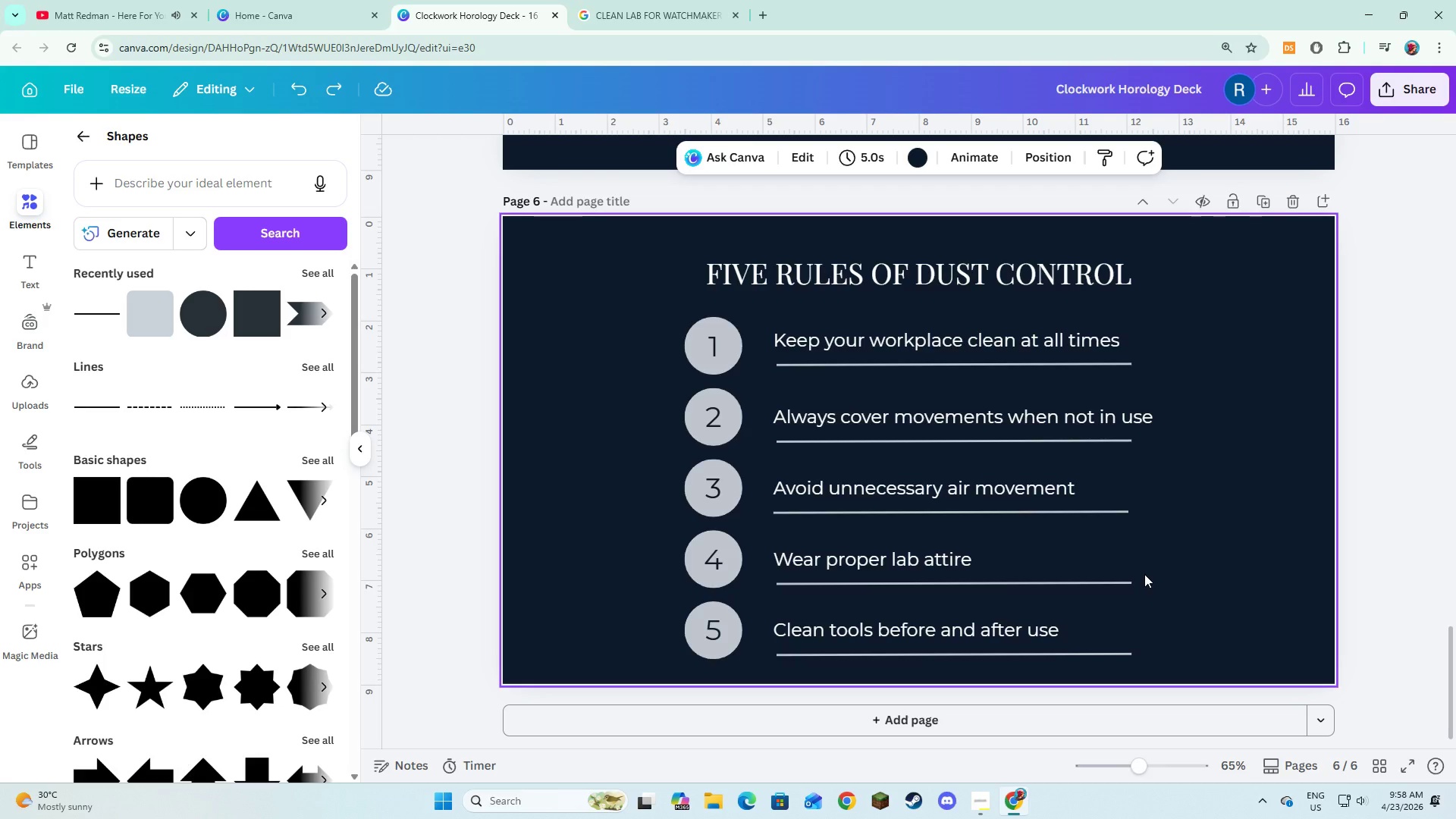 
wait(34.86)
 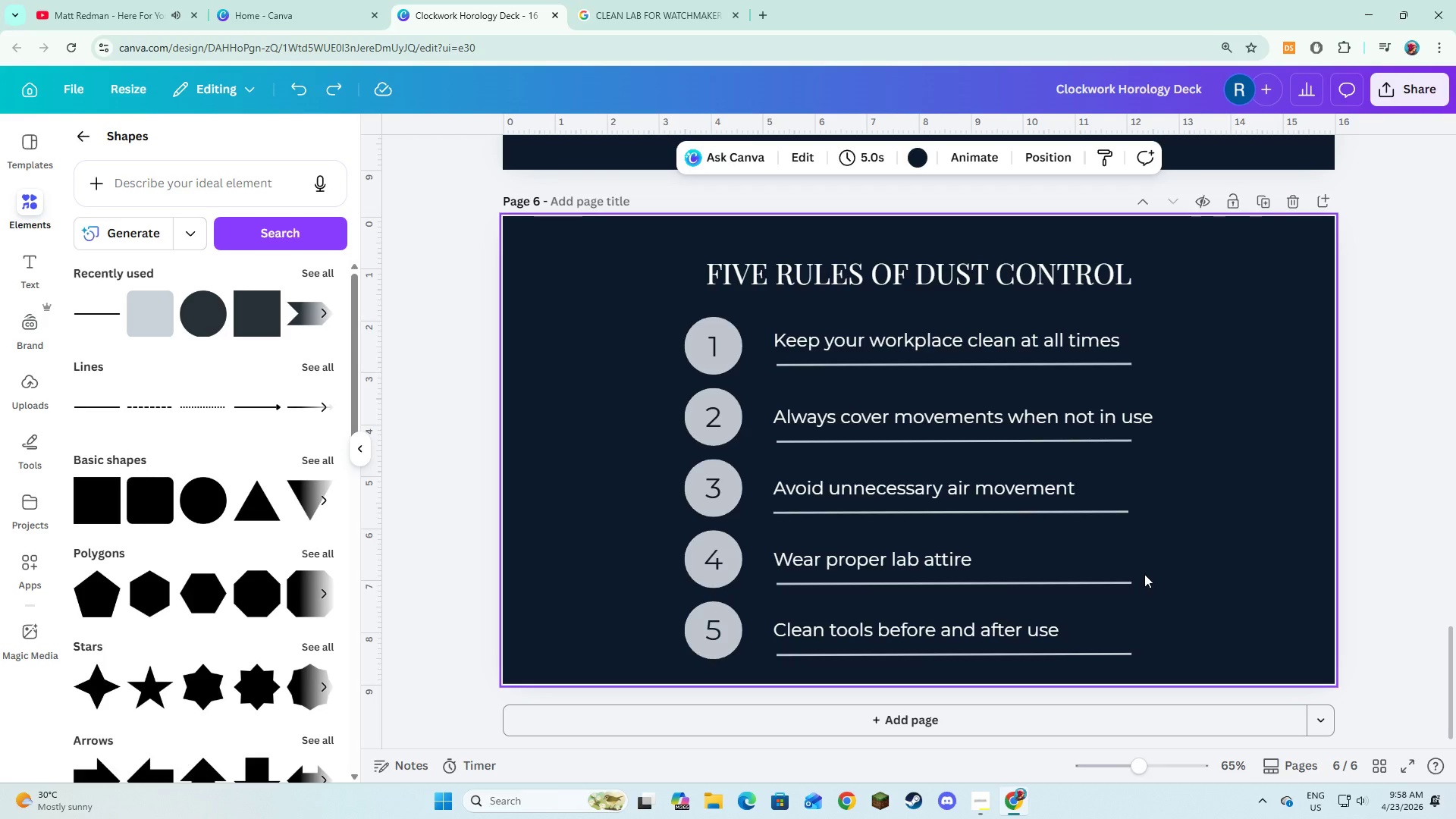 
key(Alt+AltLeft)
 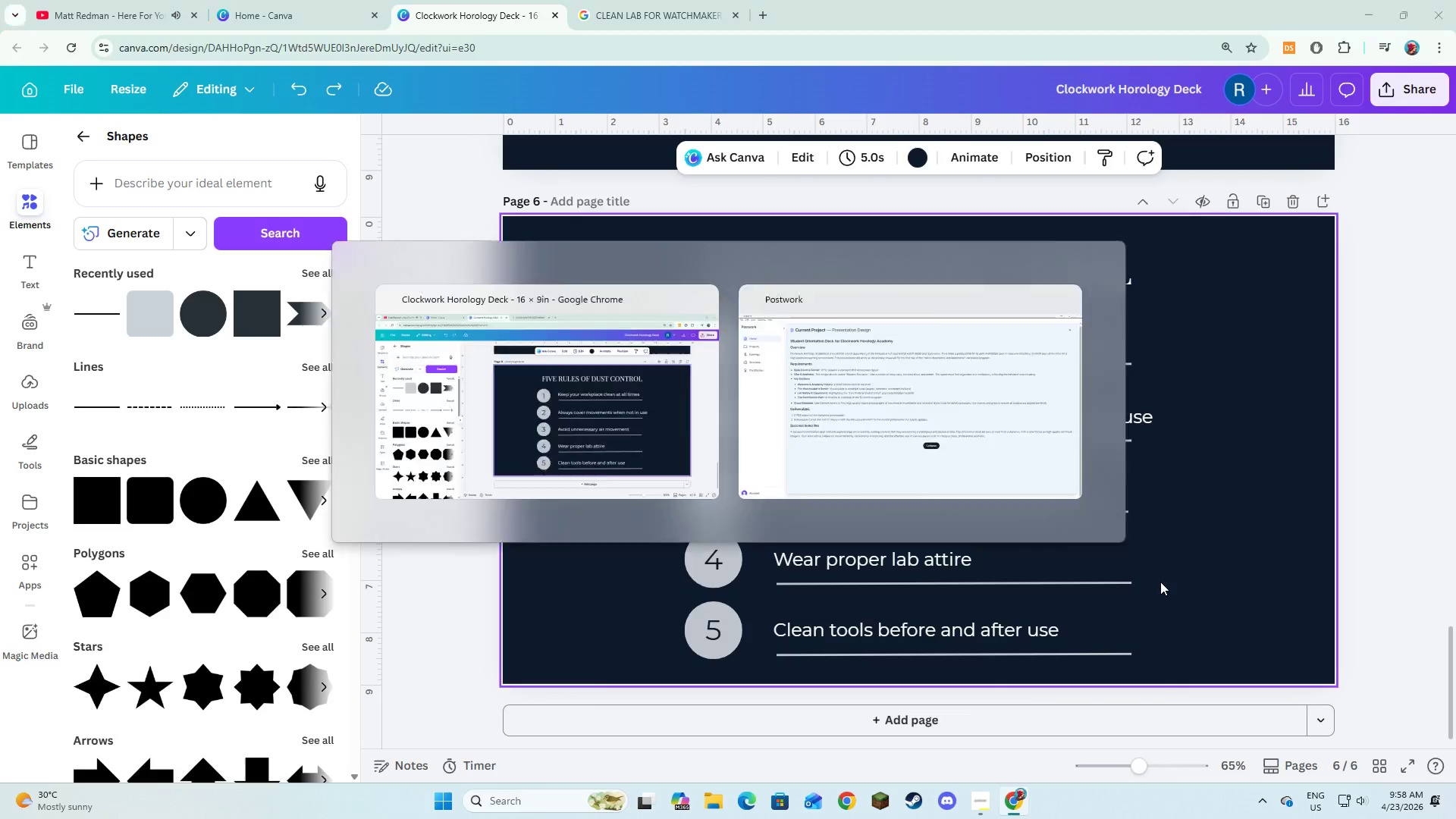 
key(Alt+Tab)